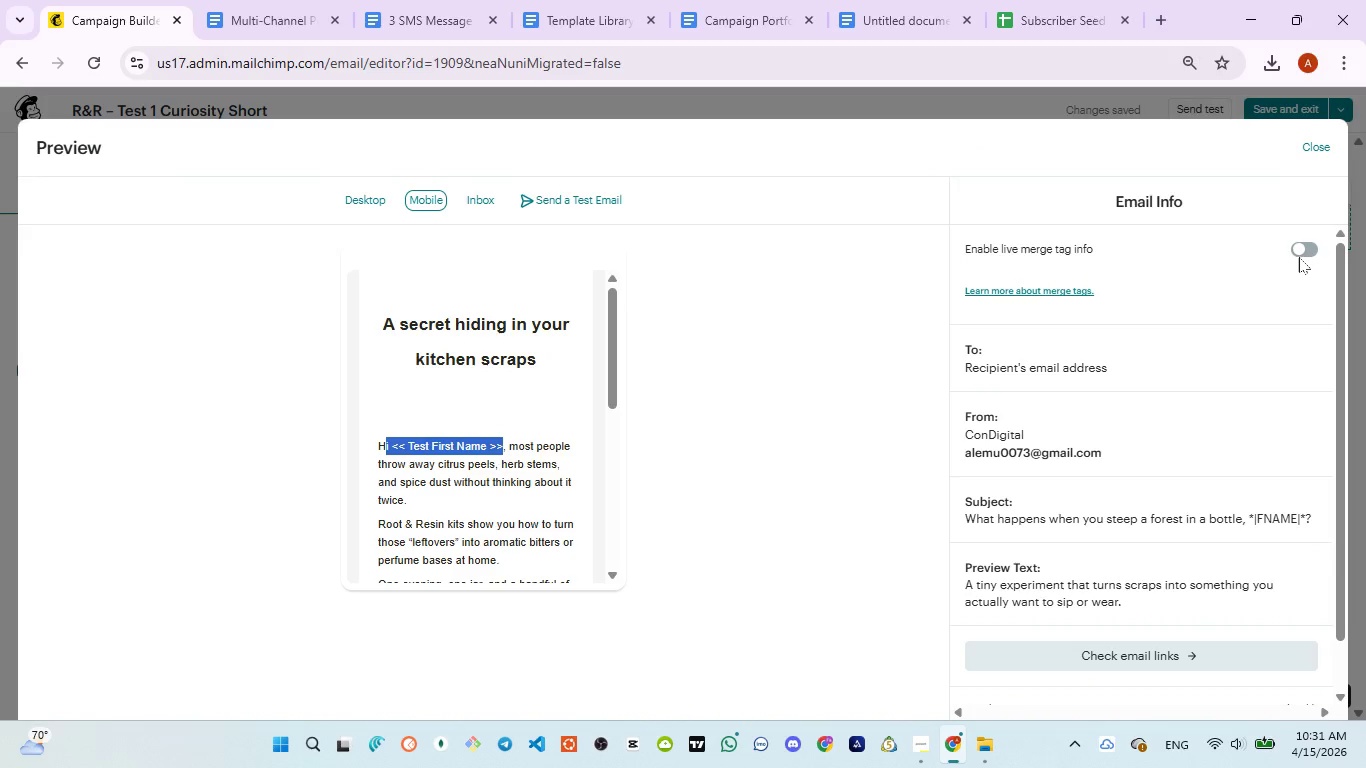 
left_click([1309, 253])
 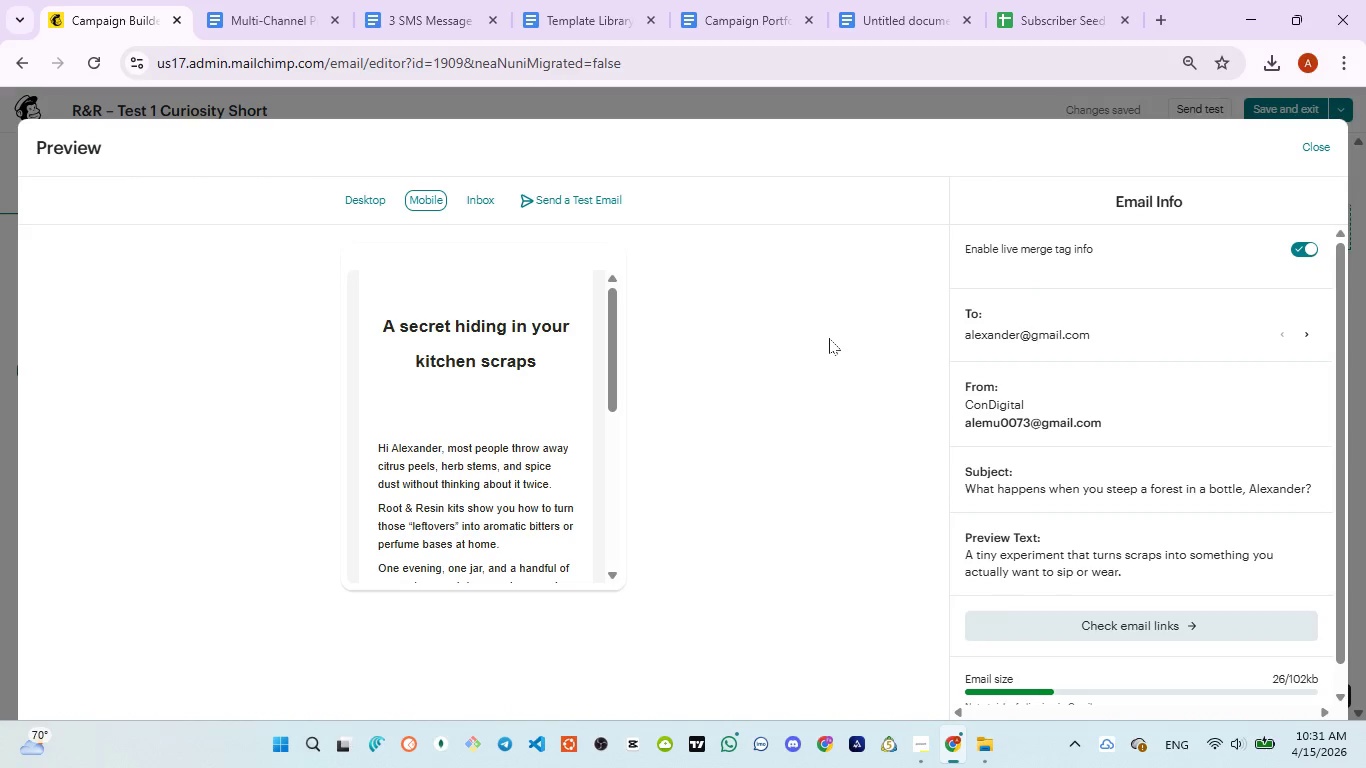 
wait(12.62)
 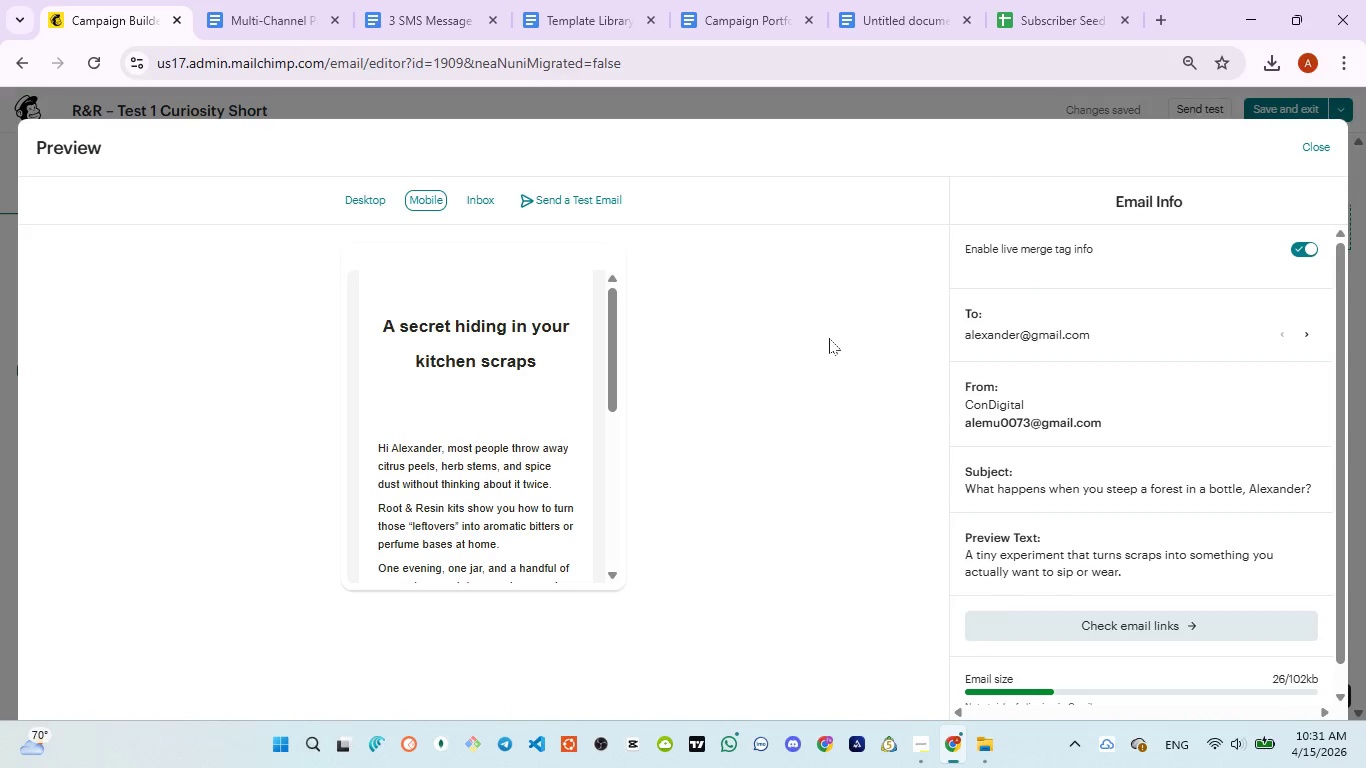 
left_click_drag(start_coordinate=[609, 355], to_coordinate=[611, 382])
 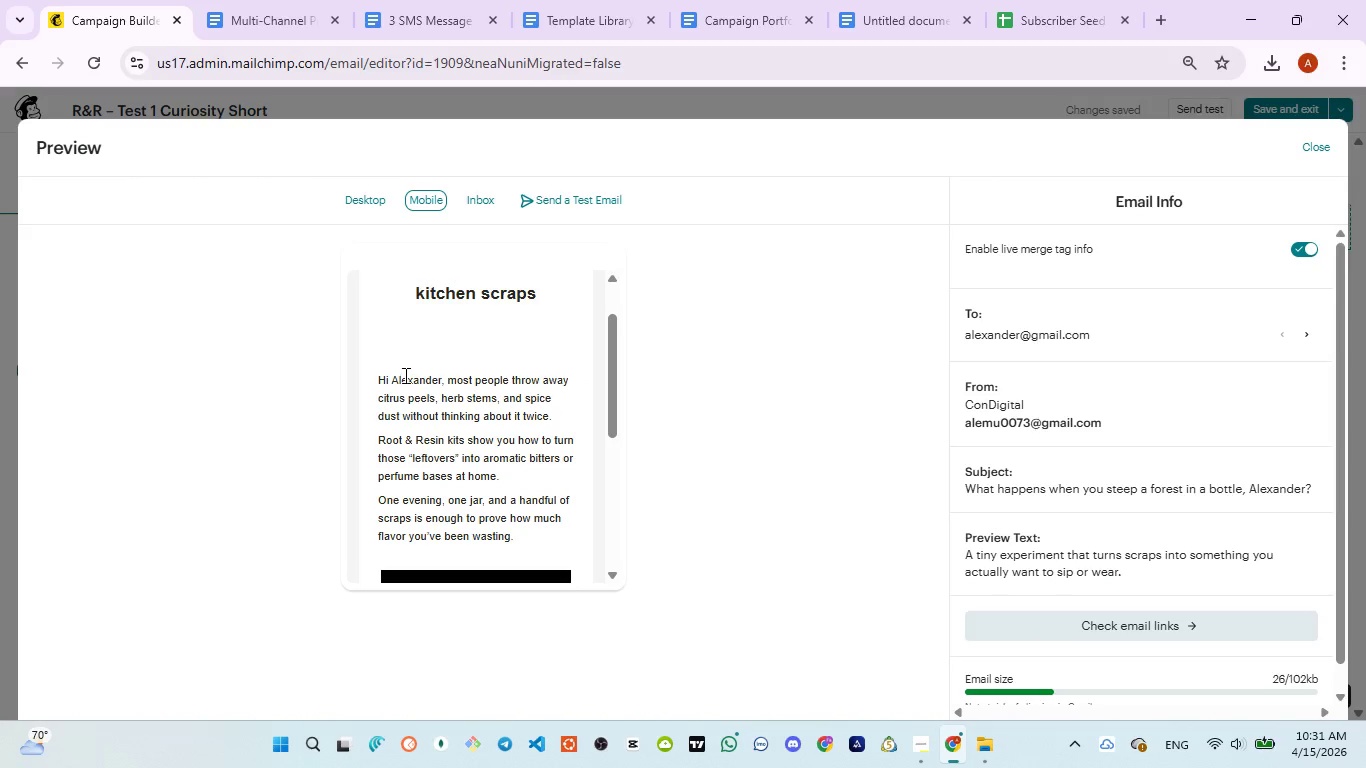 
double_click([406, 375])
 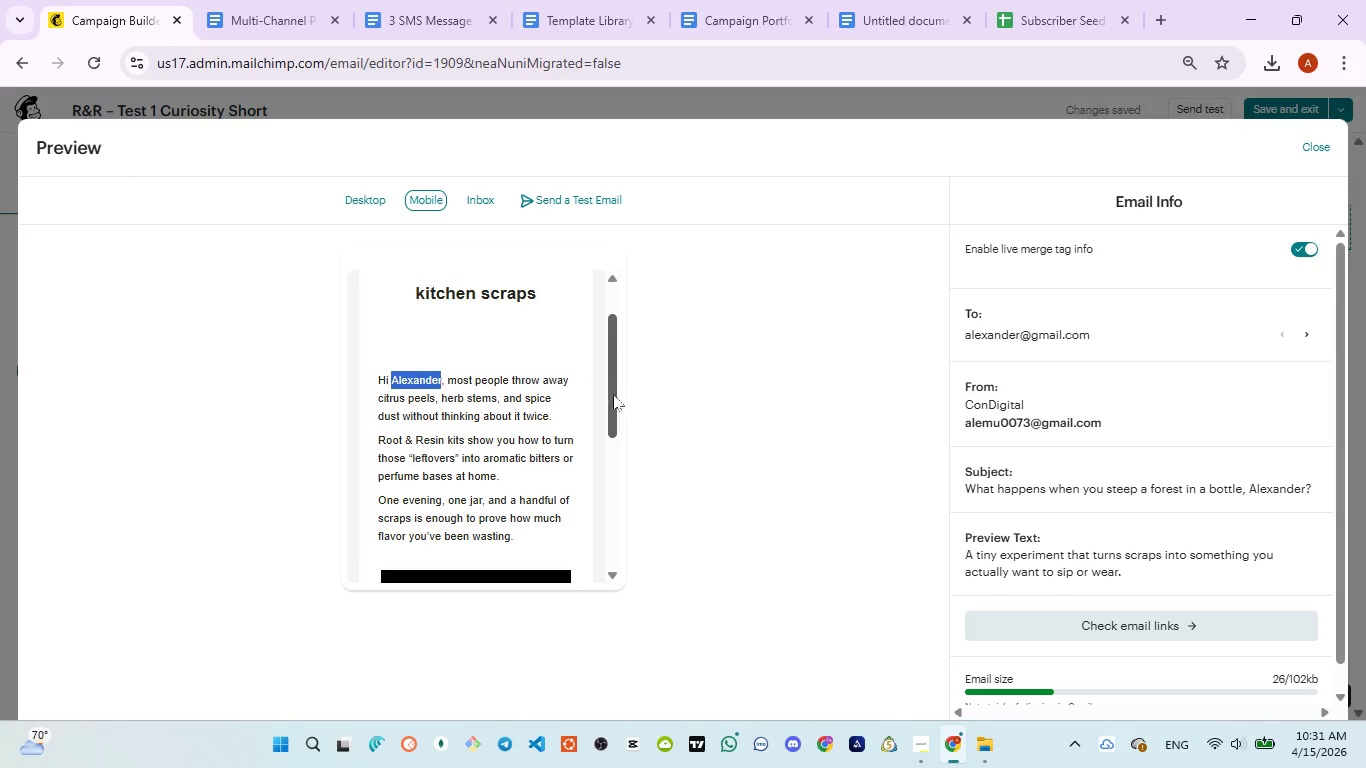 
left_click_drag(start_coordinate=[615, 388], to_coordinate=[615, 453])
 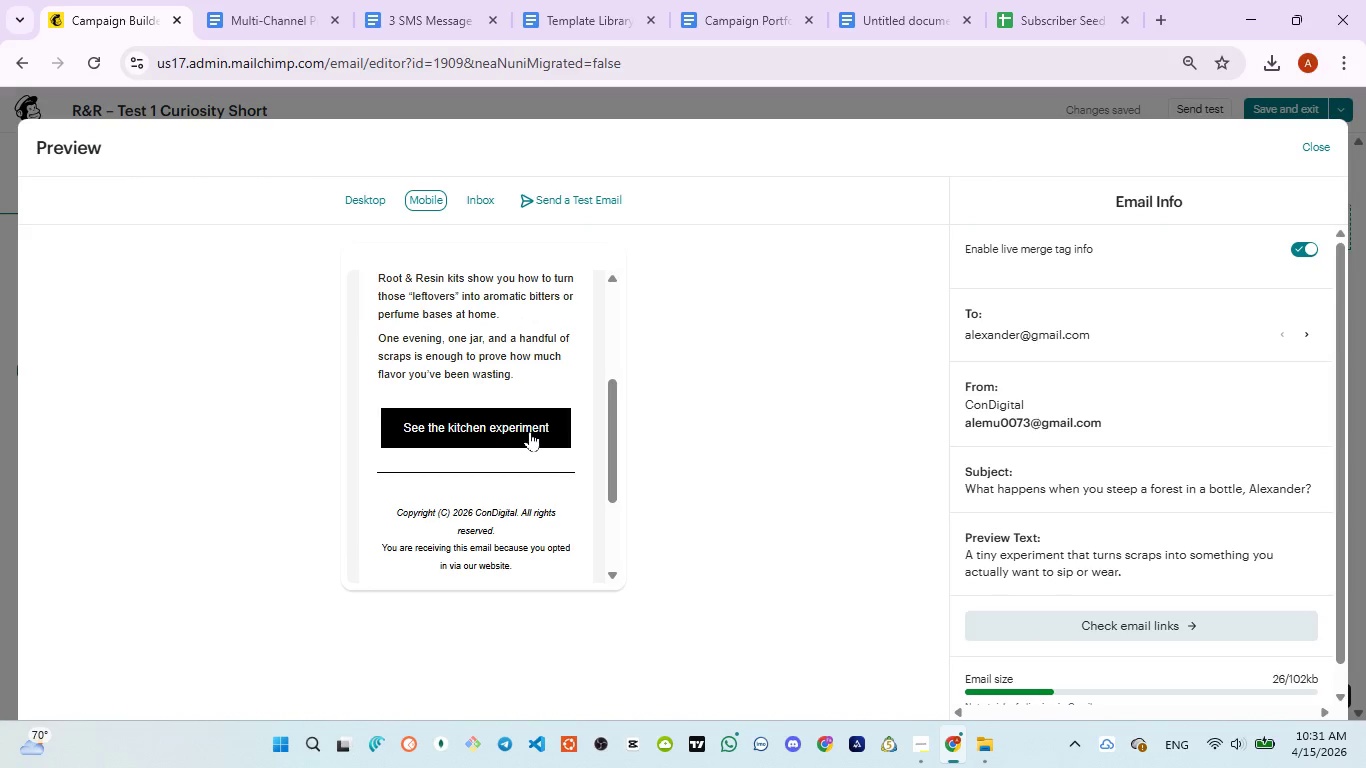 
left_click([530, 431])
 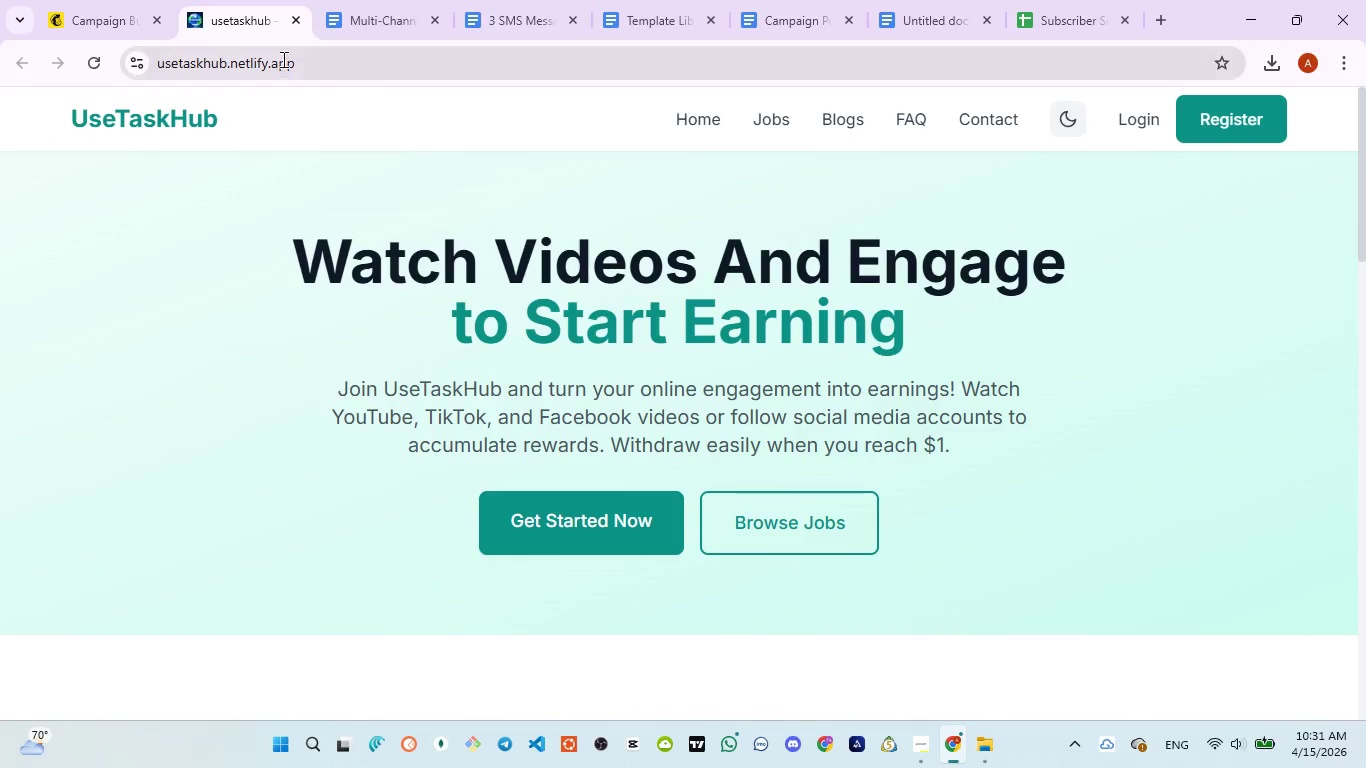 
left_click([296, 22])
 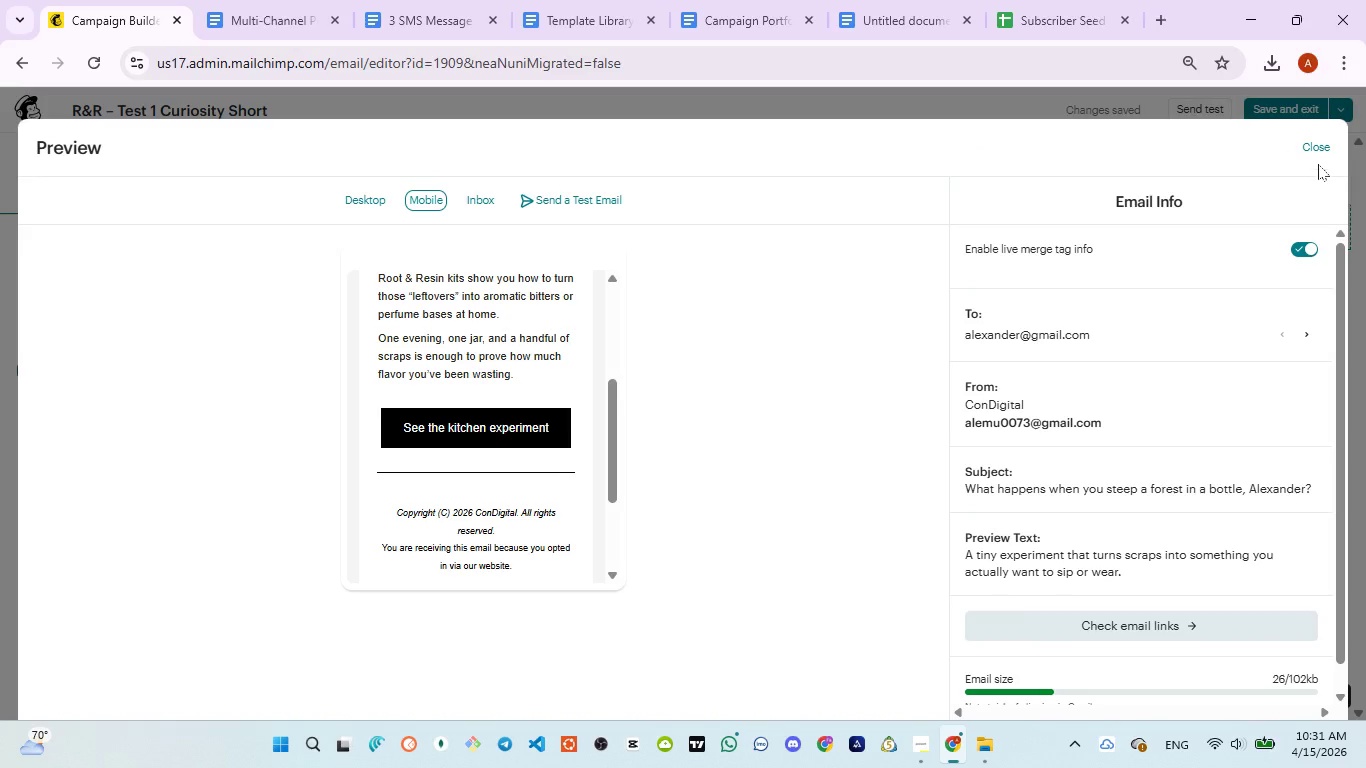 
left_click([1319, 148])
 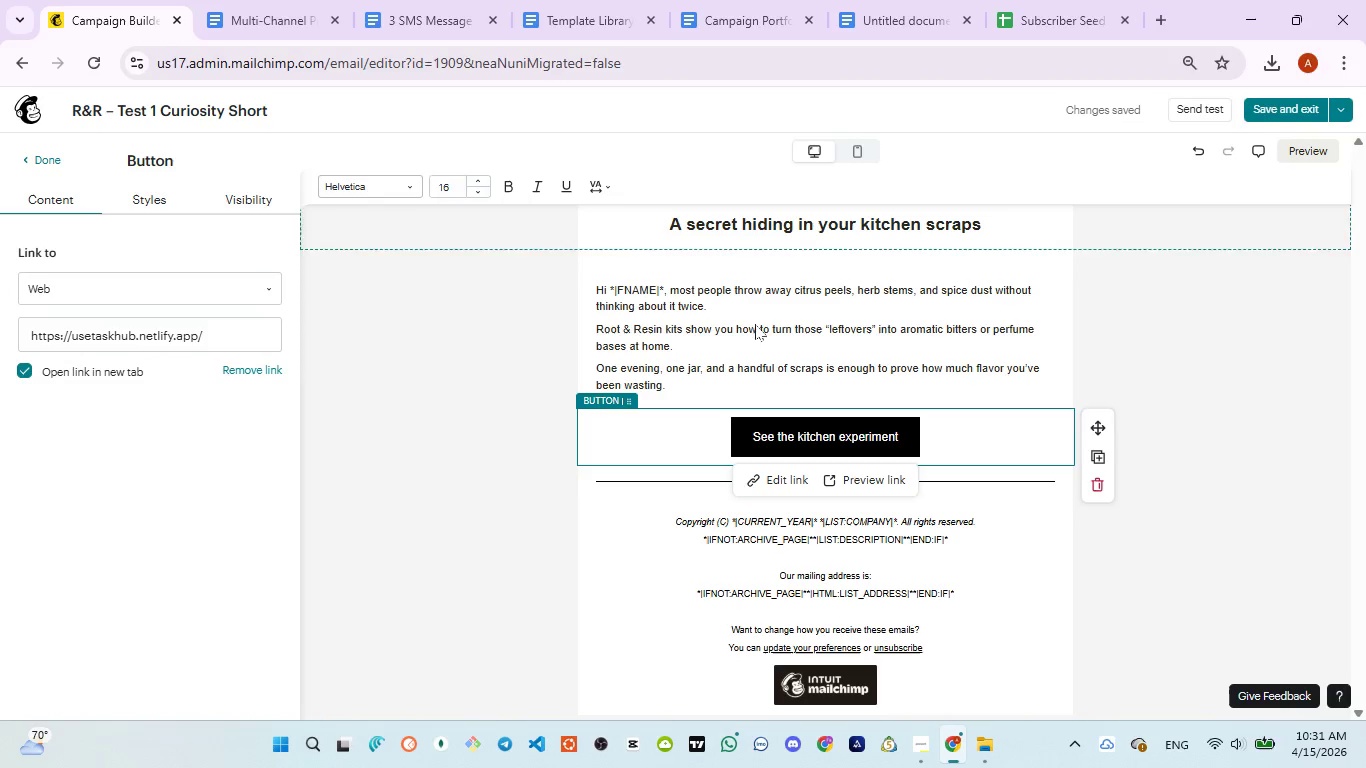 
scroll: coordinate [515, 407], scroll_direction: up, amount: 4.0
 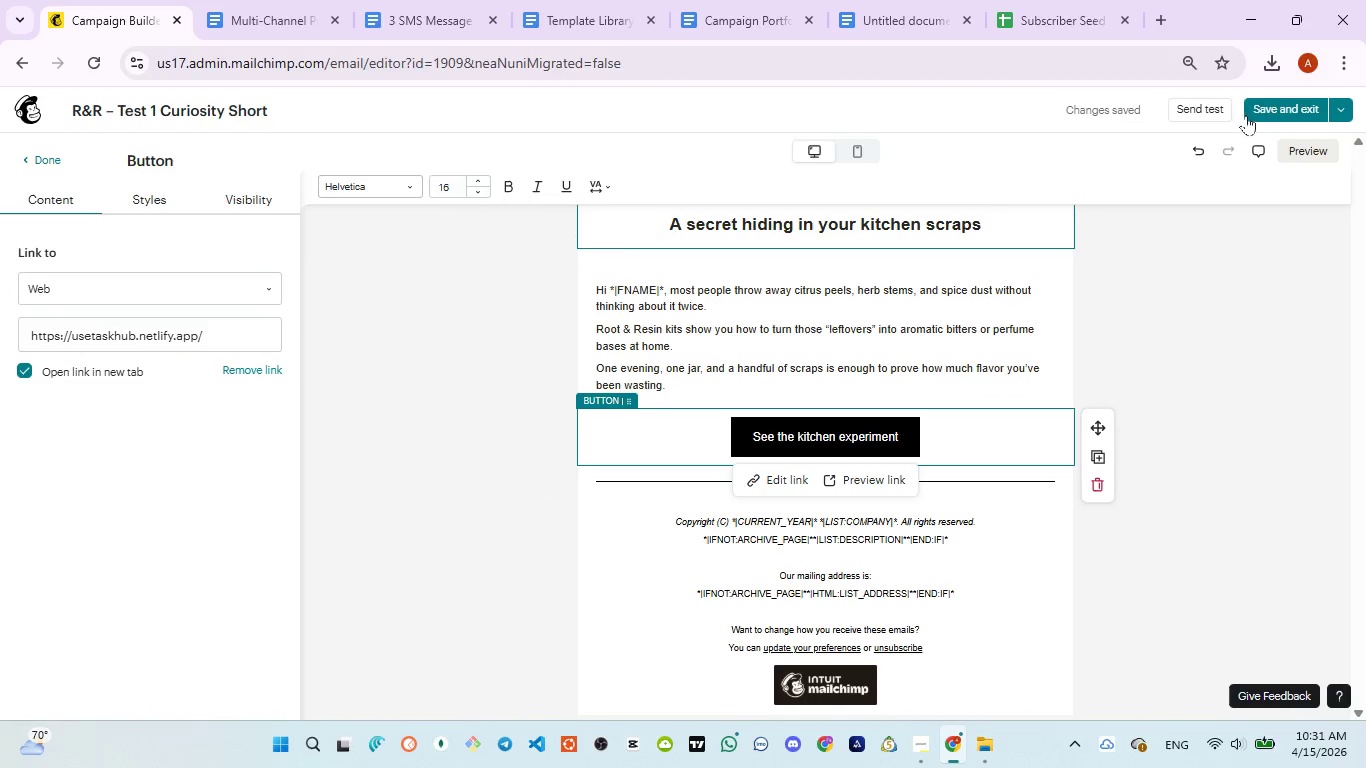 
left_click([1273, 105])
 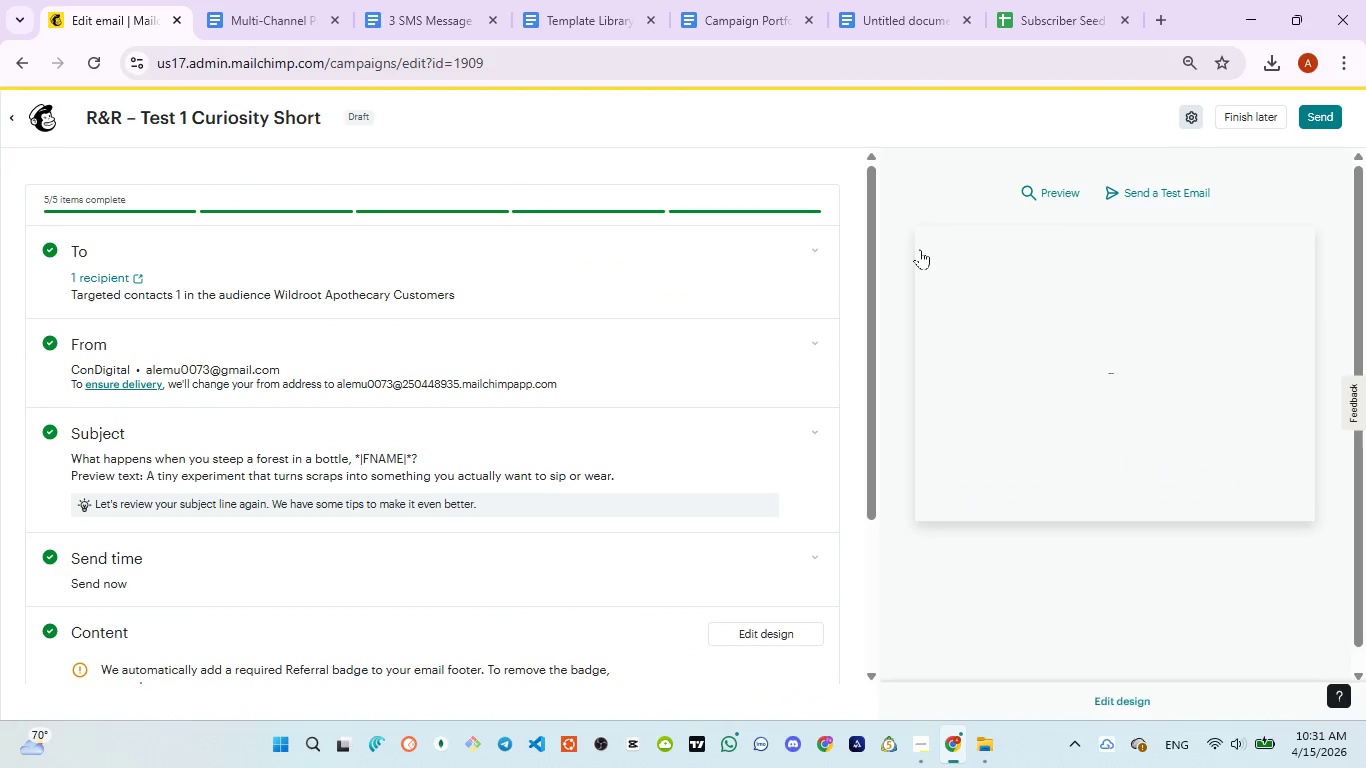 
wait(9.08)
 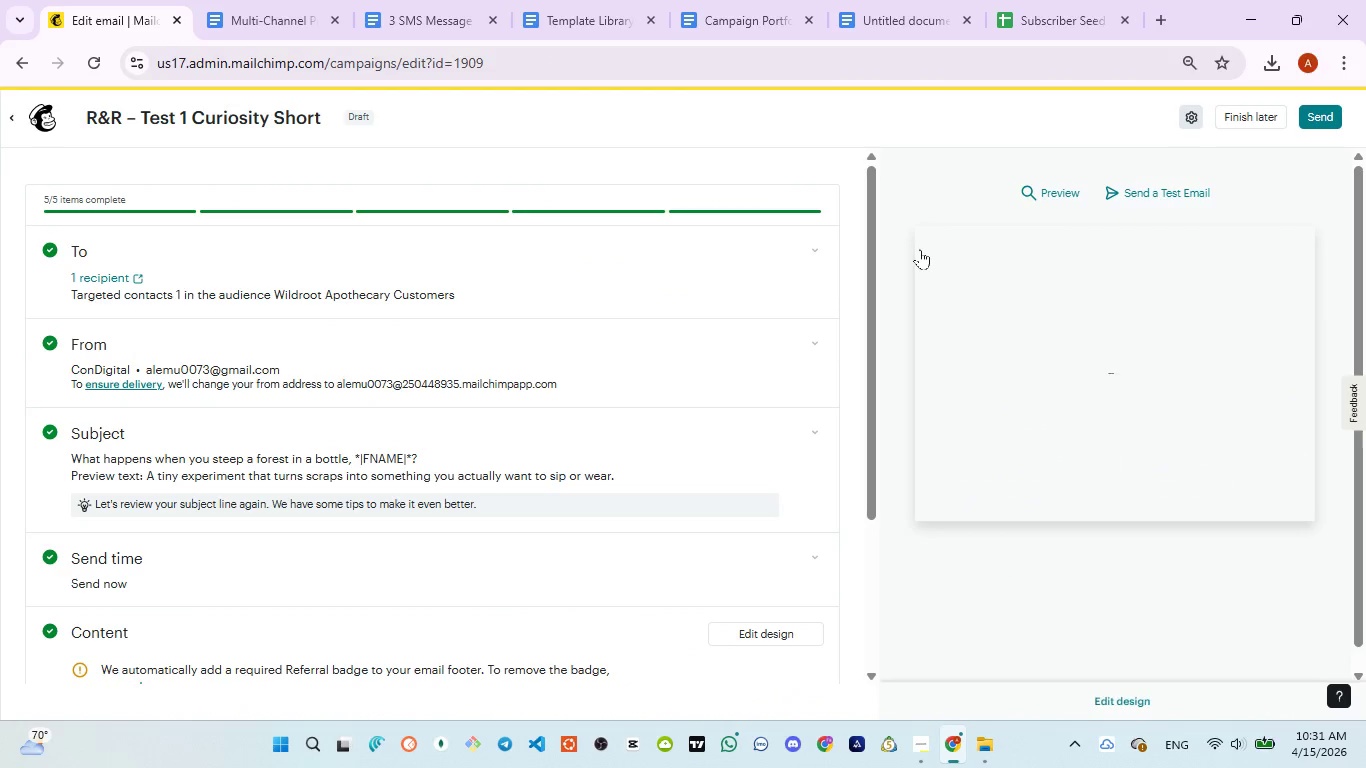 
scroll: coordinate [278, 558], scroll_direction: down, amount: 2.0
 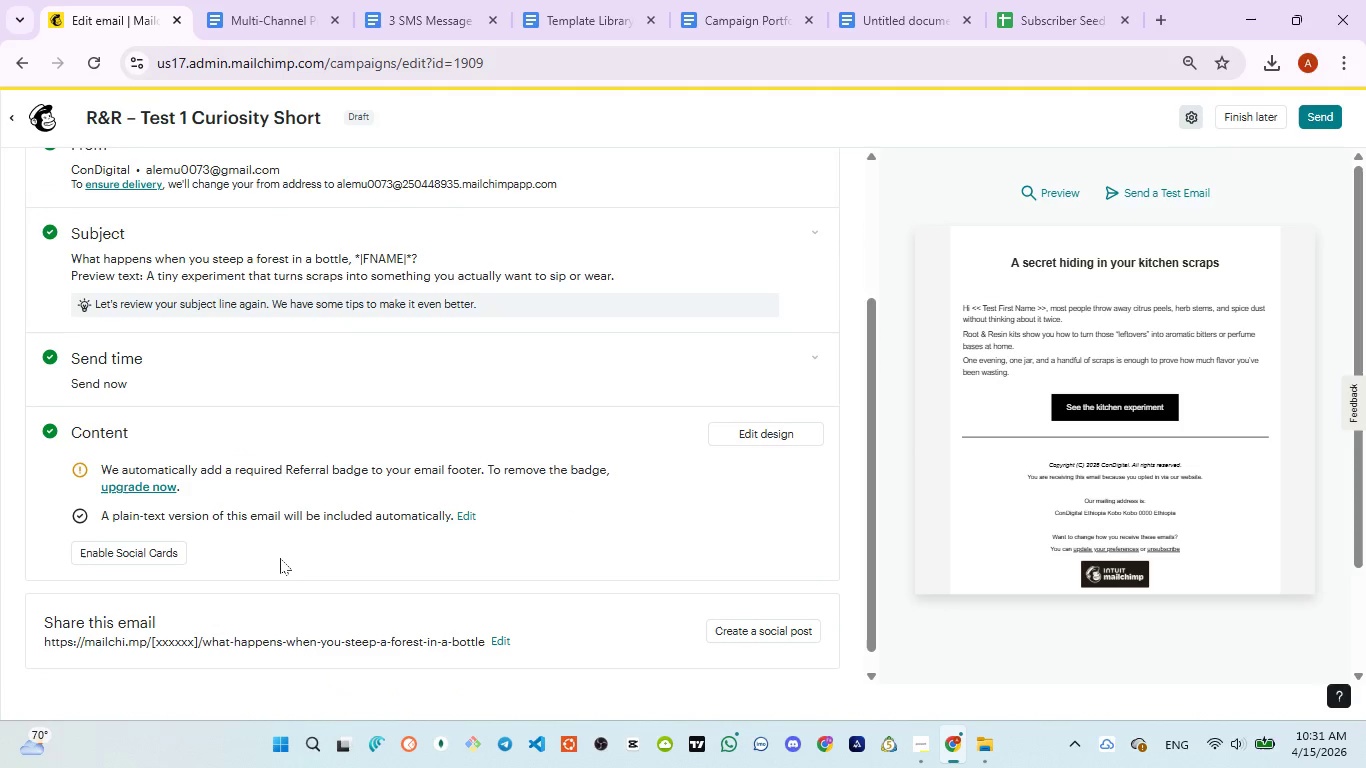 
scroll: coordinate [280, 556], scroll_direction: up, amount: 5.0
 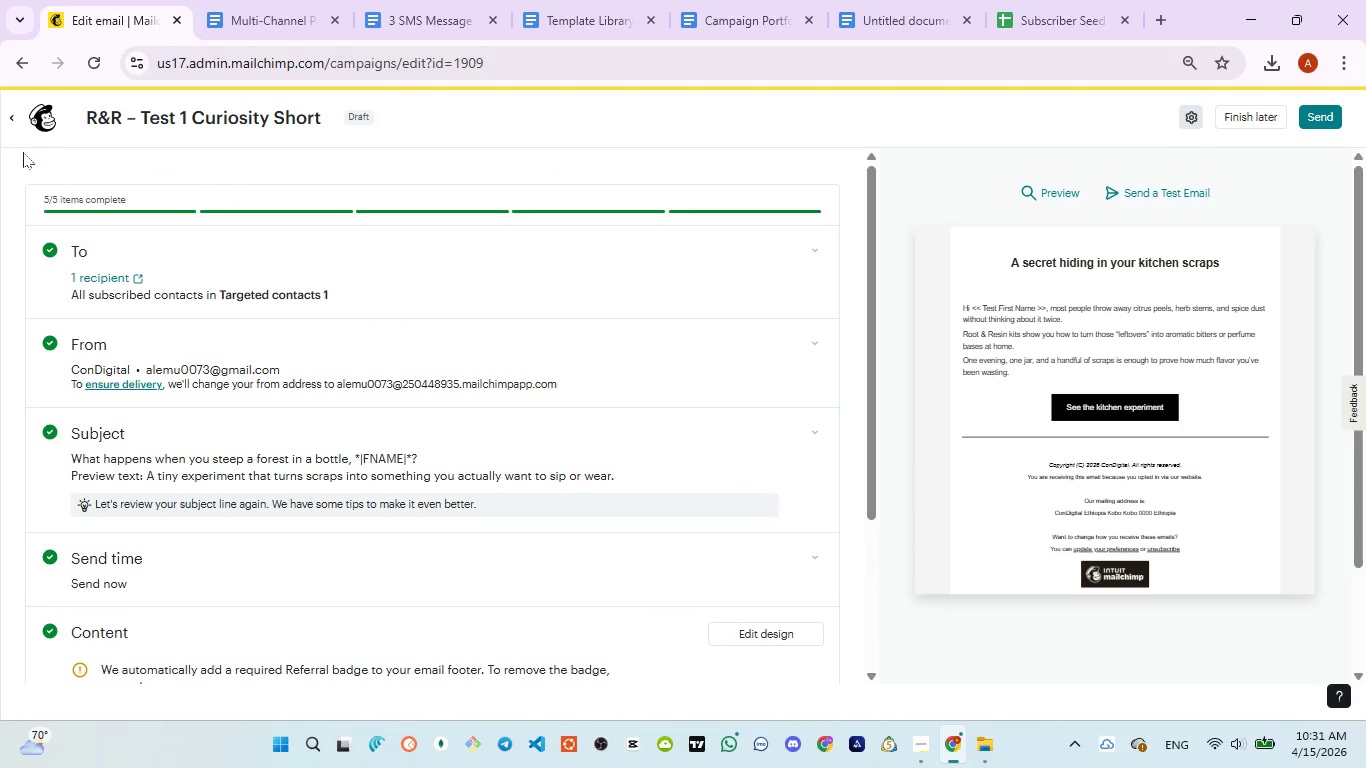 
left_click([5, 126])
 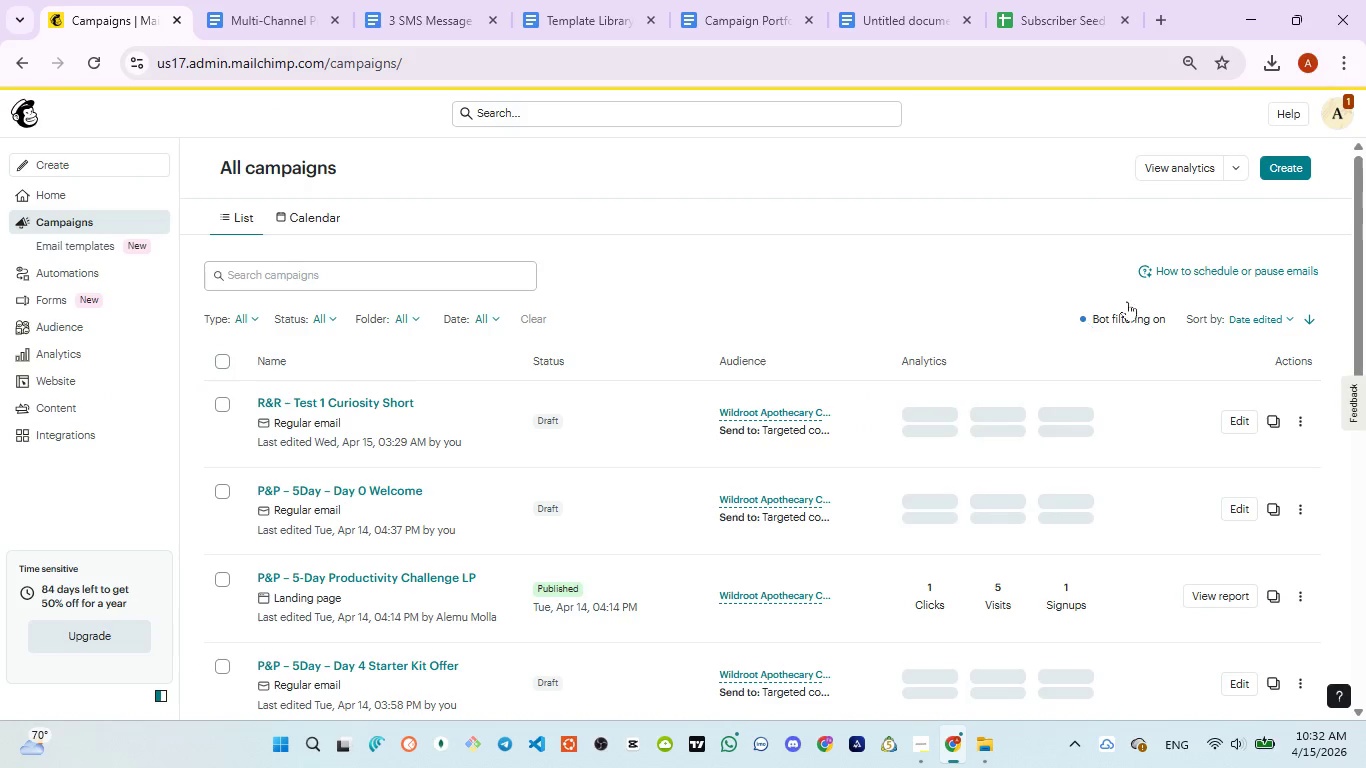 
wait(5.36)
 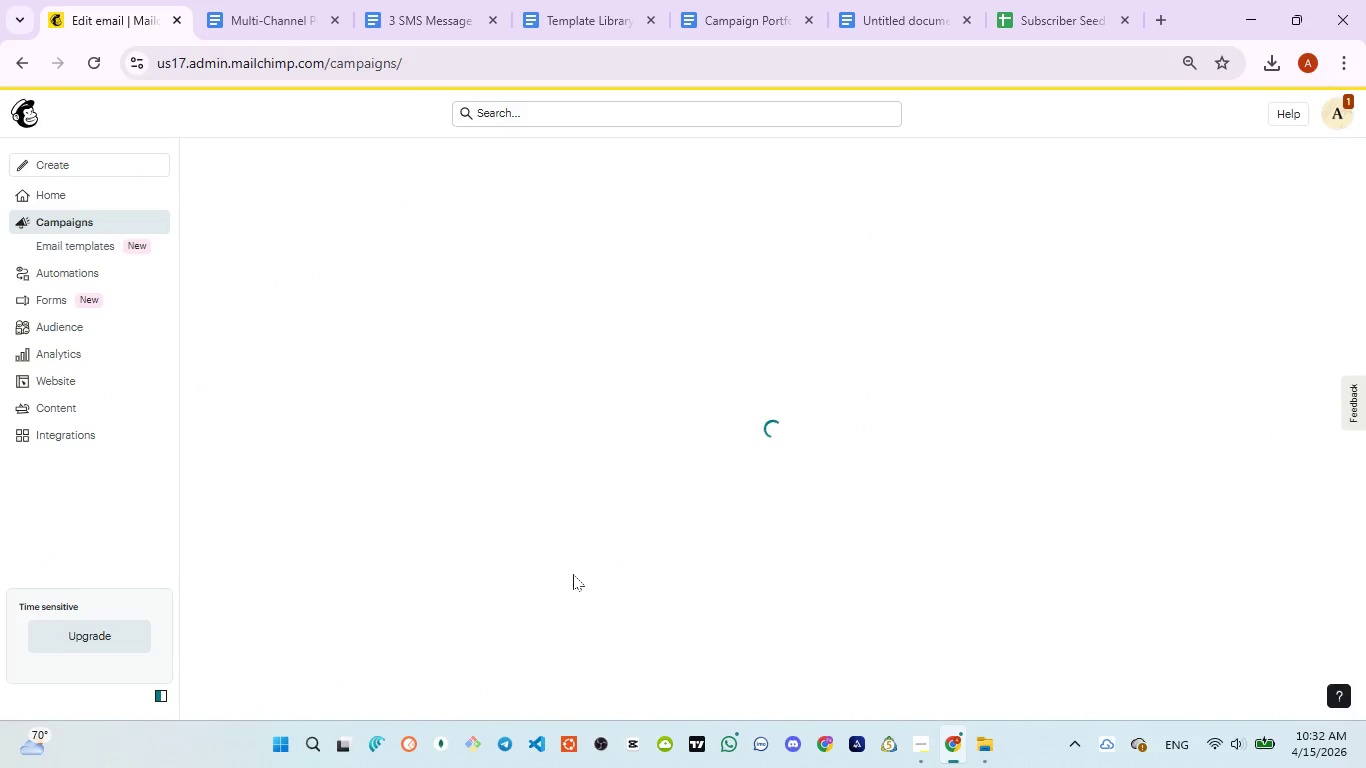 
left_click([1292, 173])
 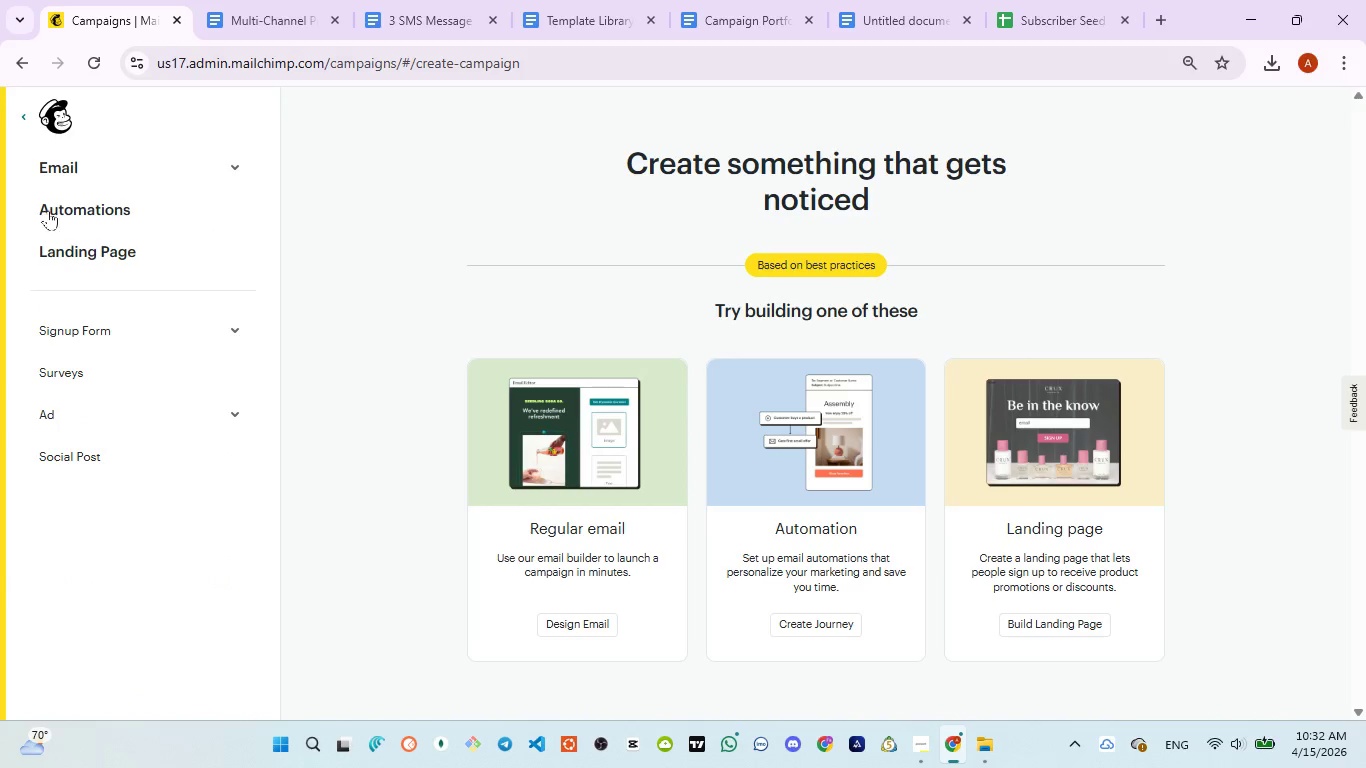 
left_click([167, 175])
 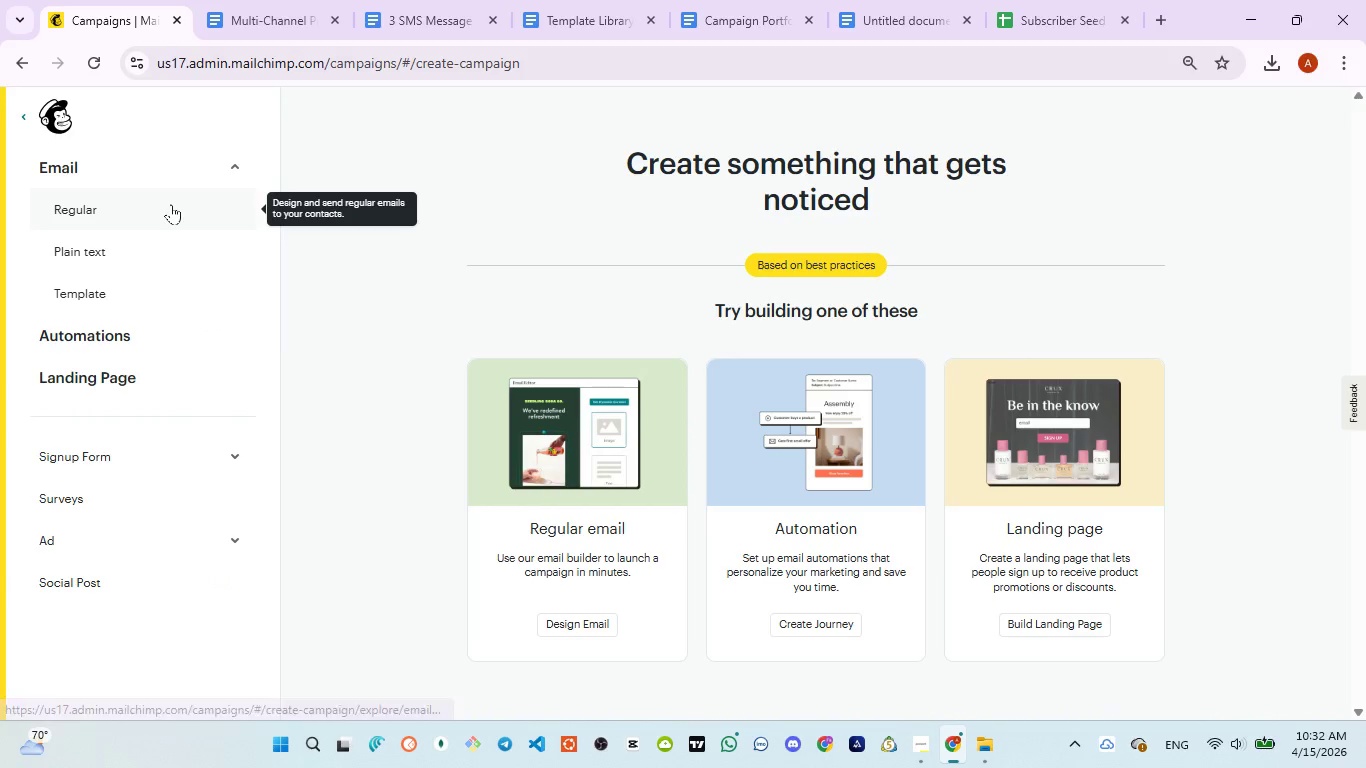 
left_click([172, 205])
 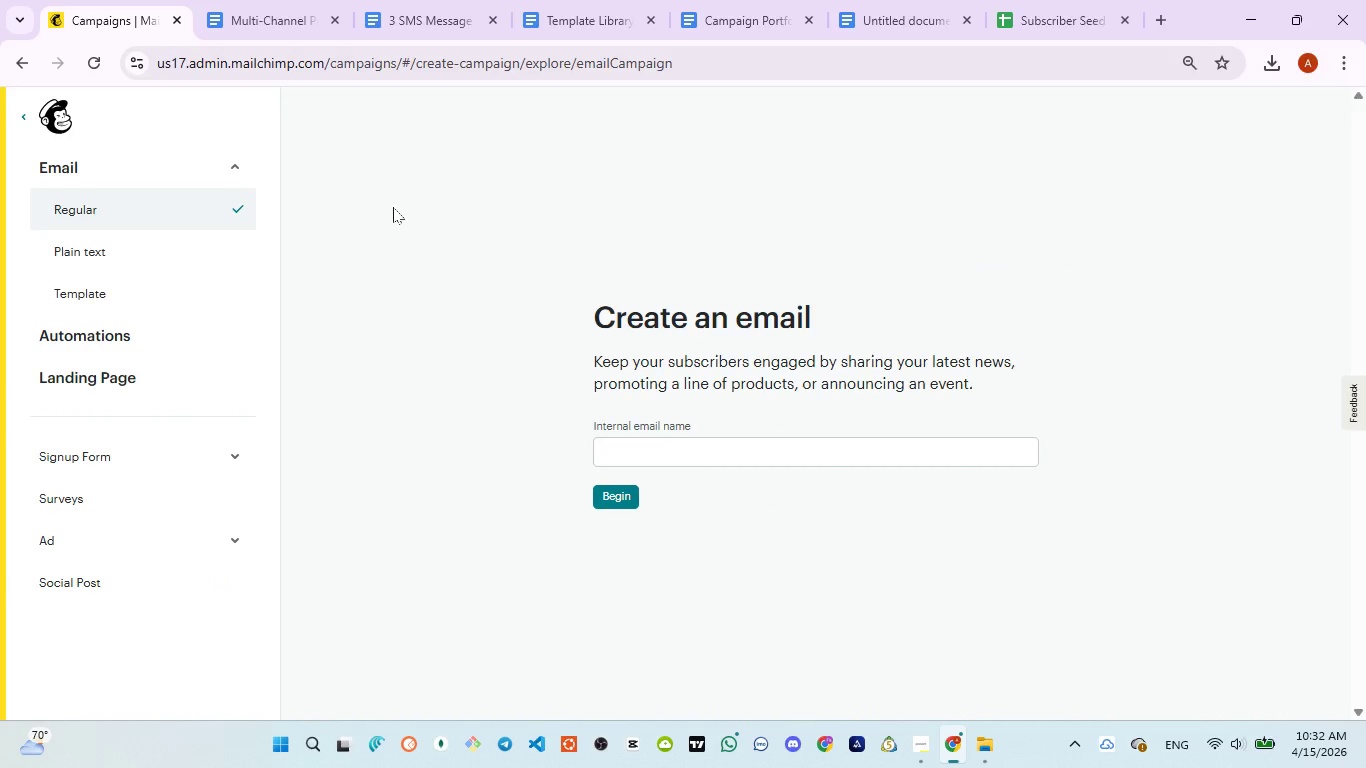 
left_click([406, 17])
 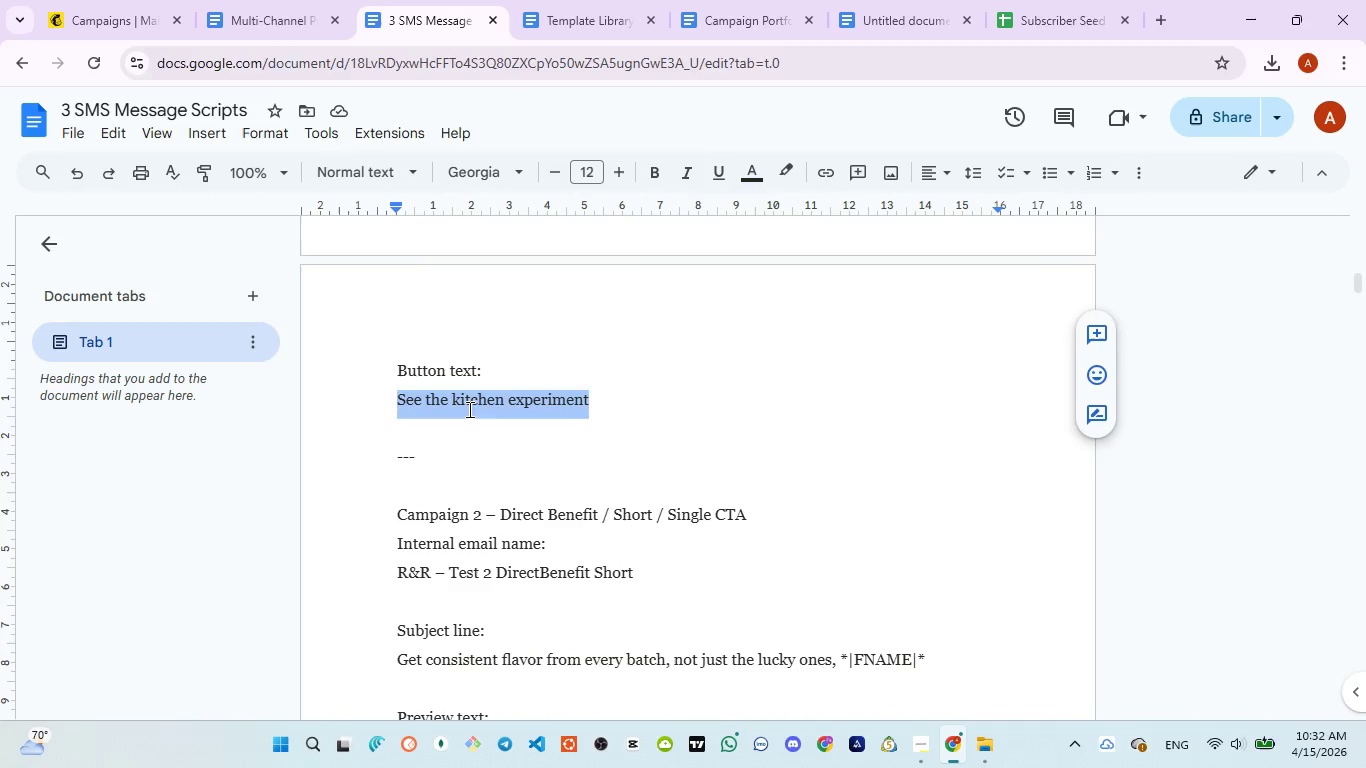 
scroll: coordinate [468, 434], scroll_direction: down, amount: 2.0
 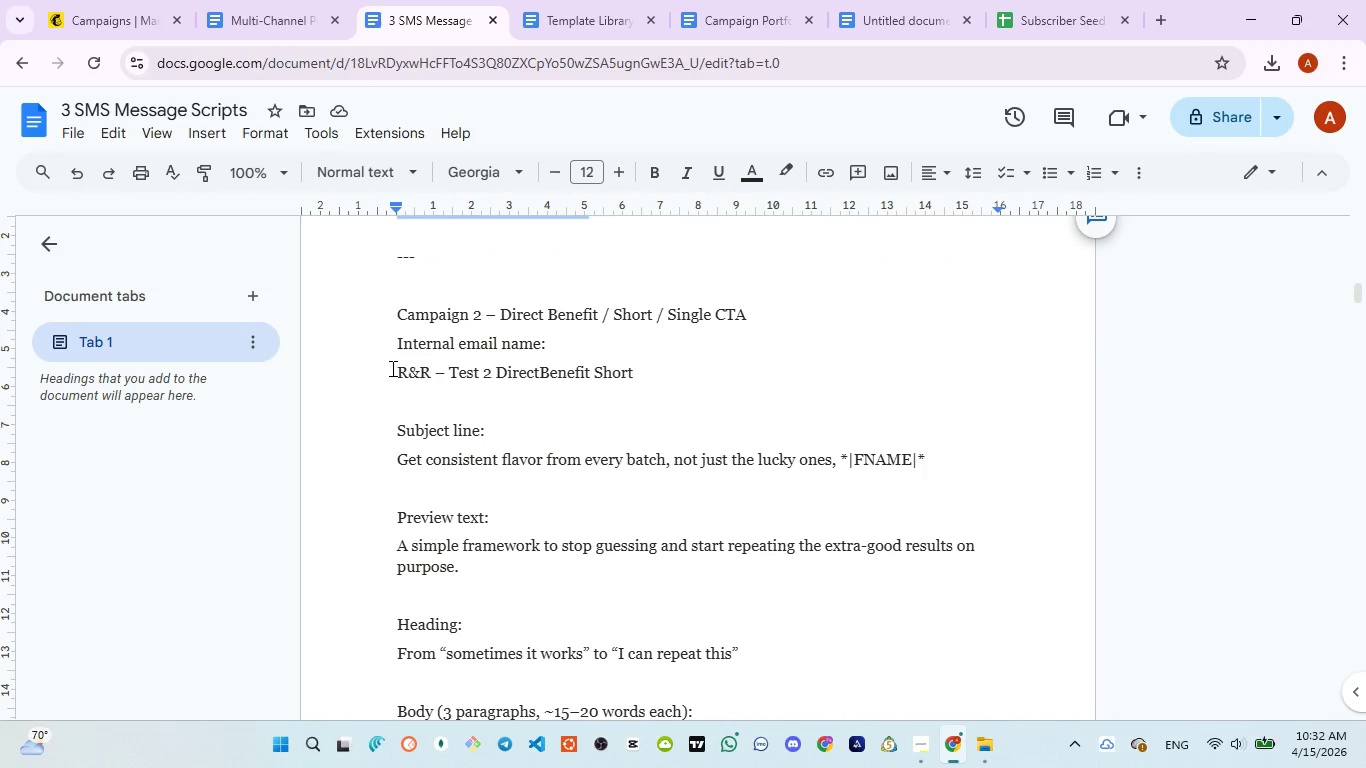 
left_click_drag(start_coordinate=[396, 368], to_coordinate=[664, 381])
 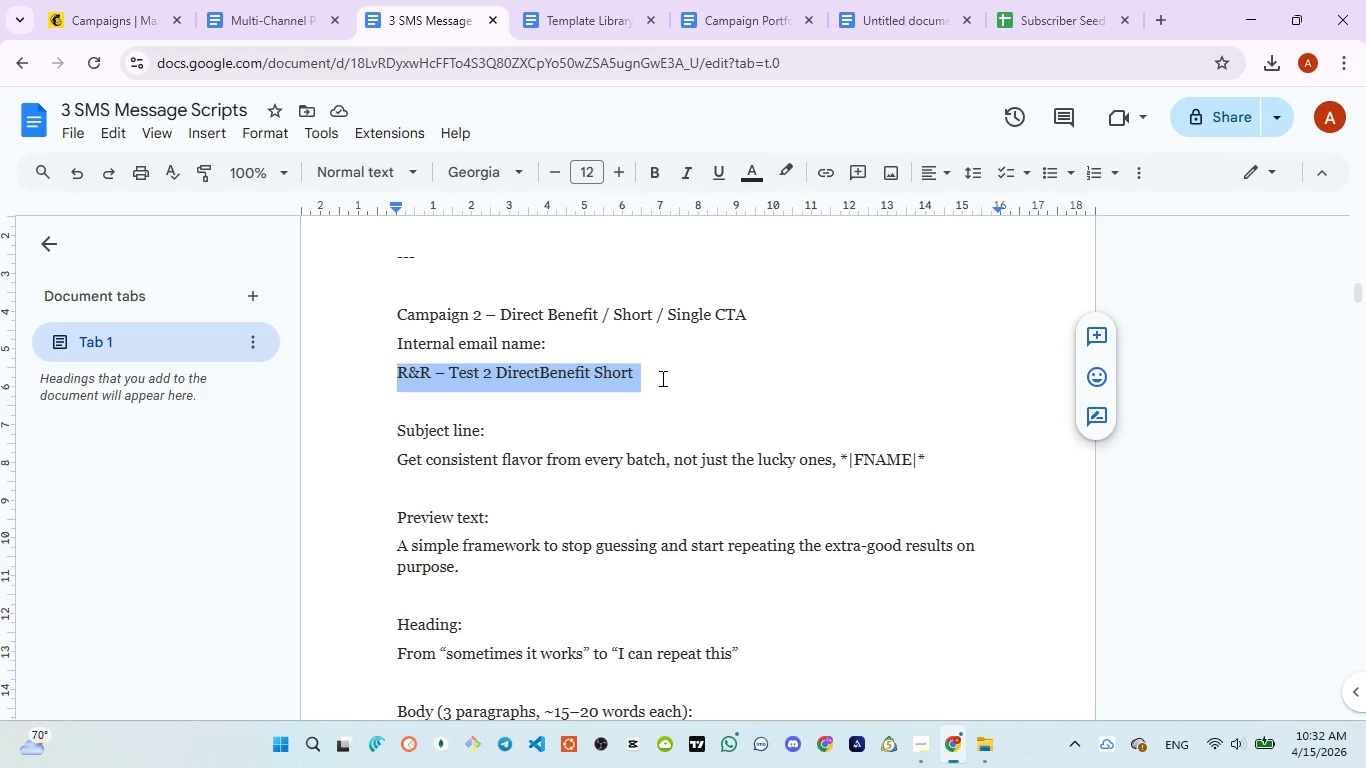 
key(Control+C)
 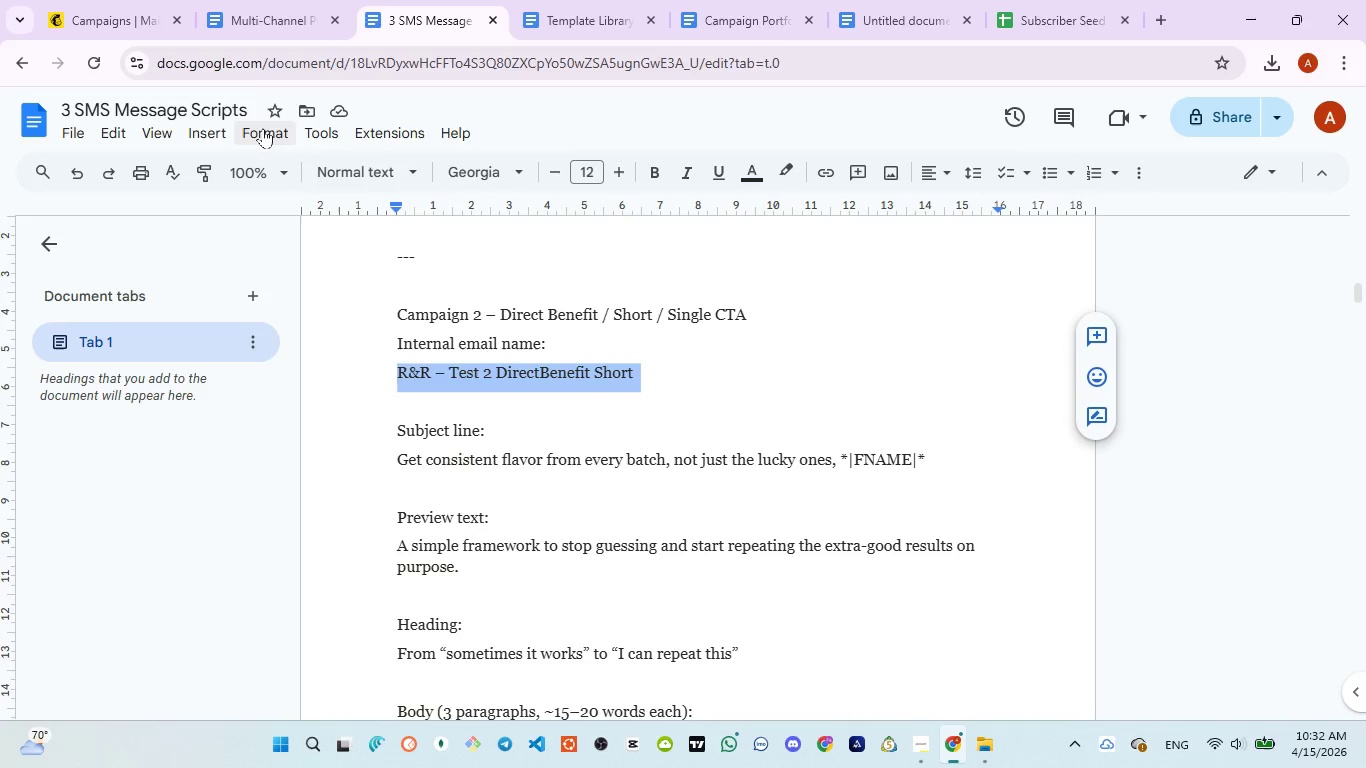 
left_click([132, 23])
 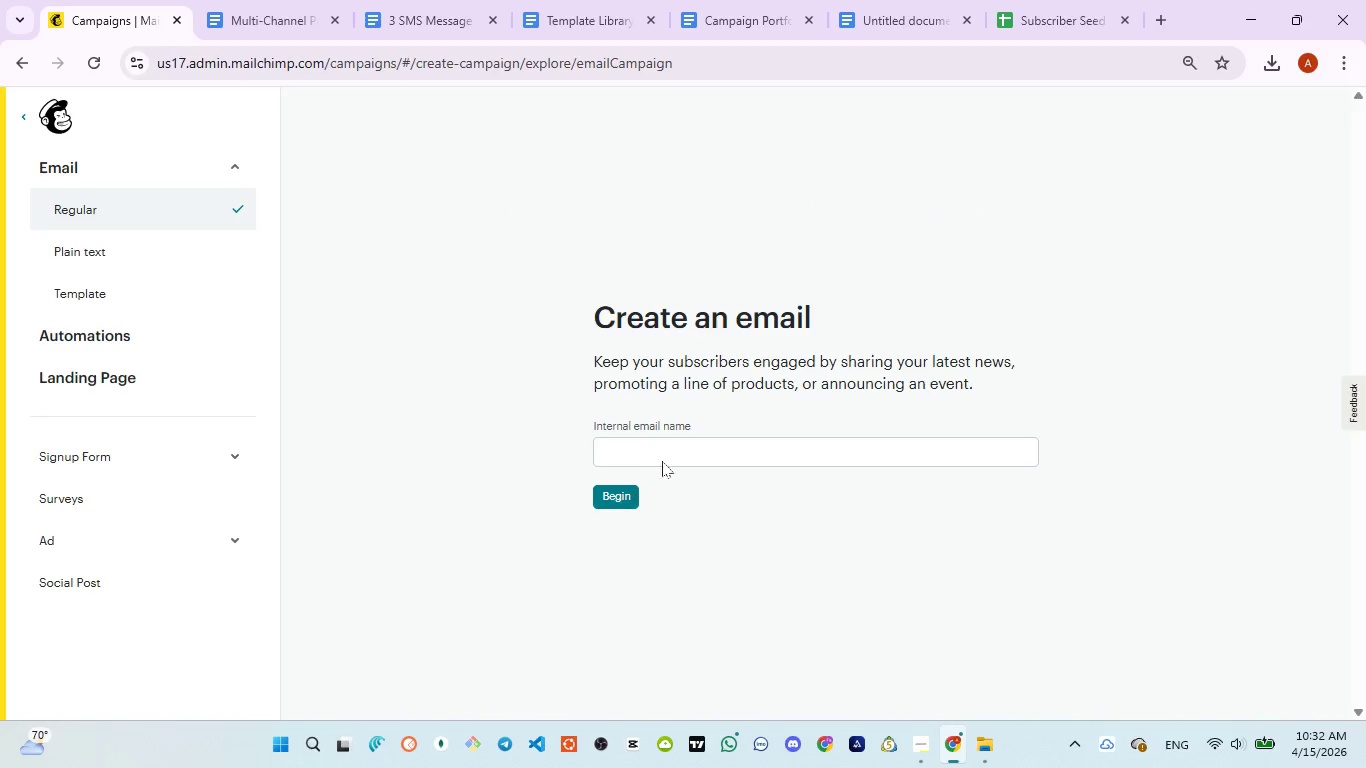 
left_click([671, 450])
 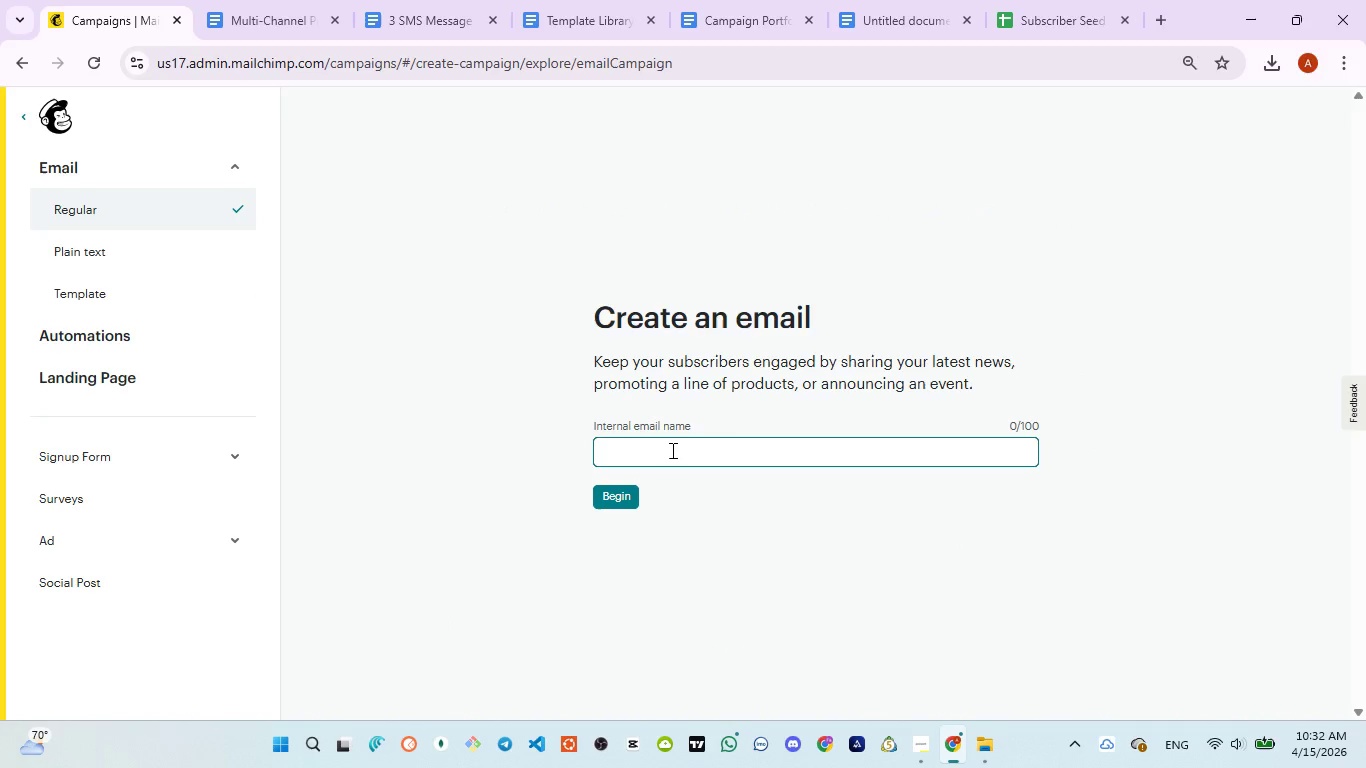 
type(R&R - Test2 - Direct Benefit Short)
 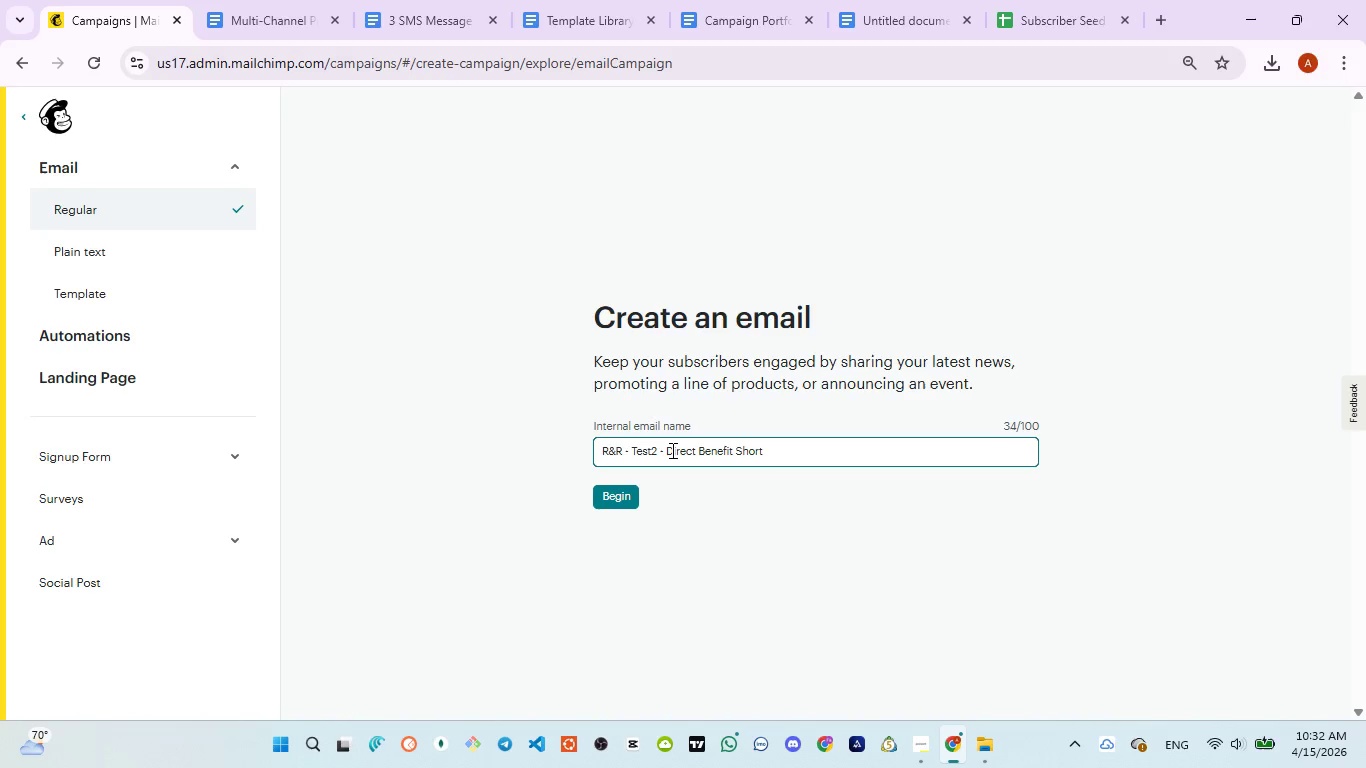 
key(Control+A)
 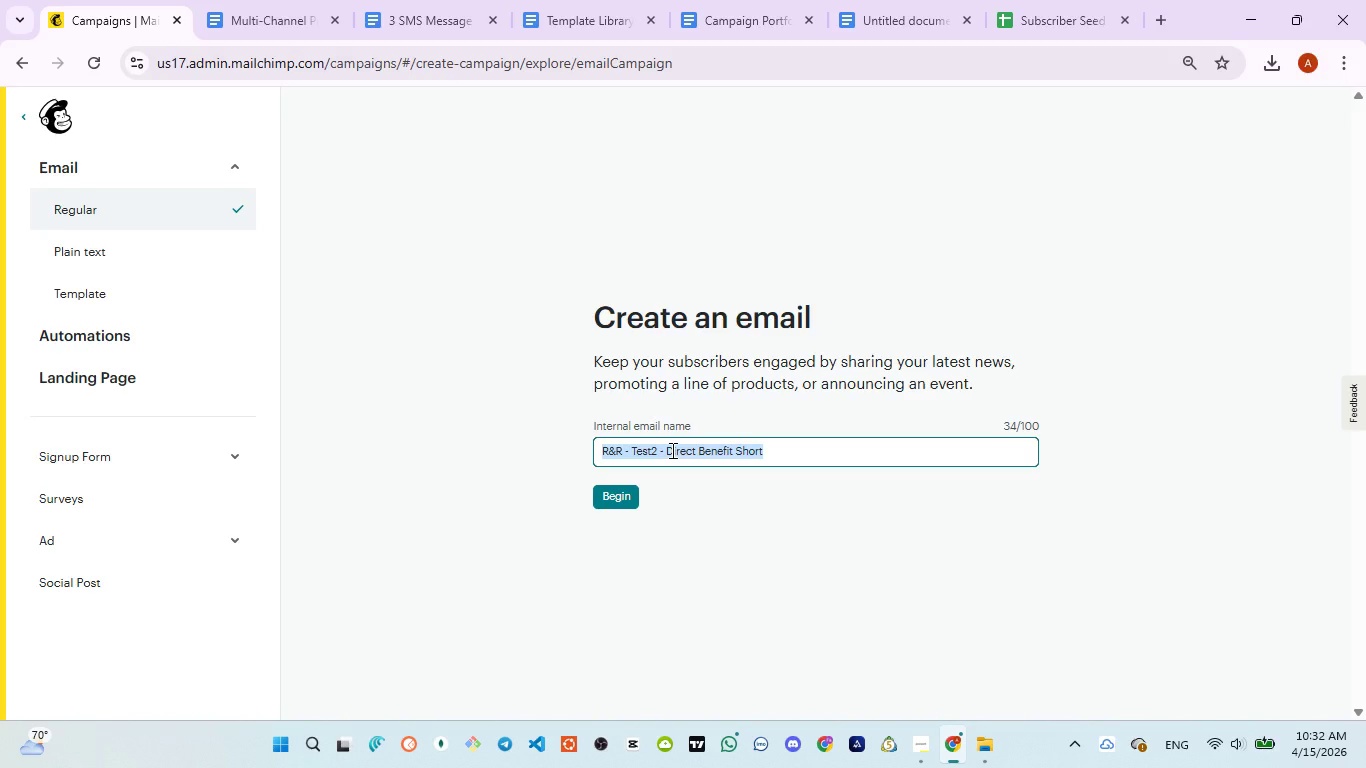 
key(Control+ControlLeft)
 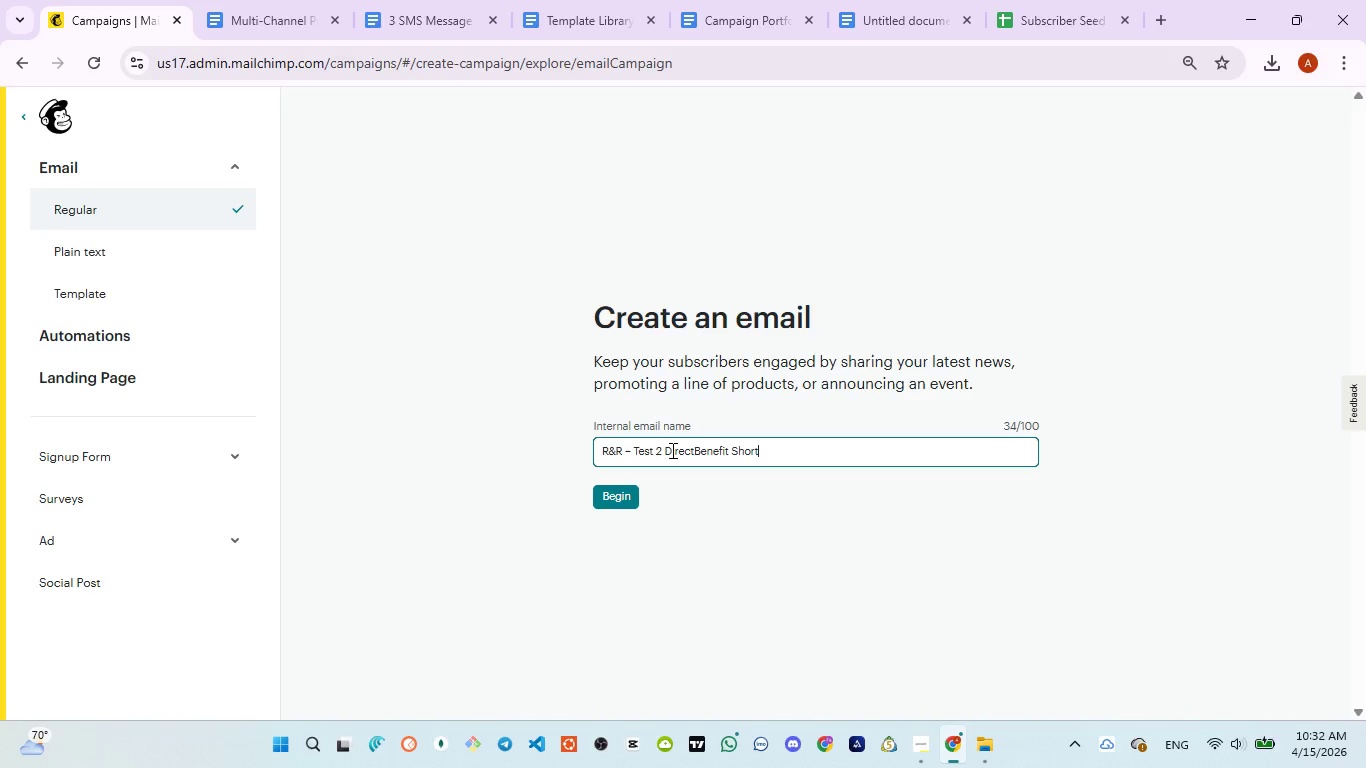 
key(Control+V)
 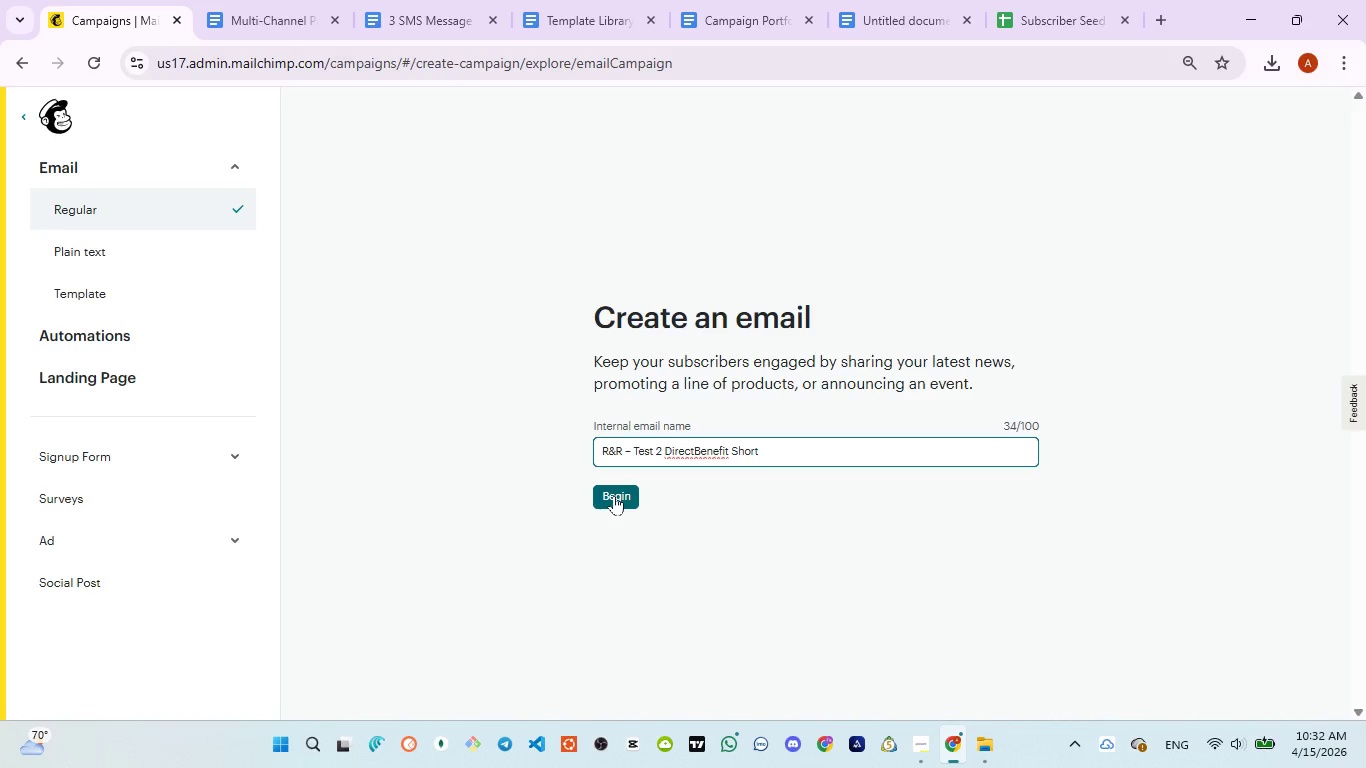 
left_click([614, 495])
 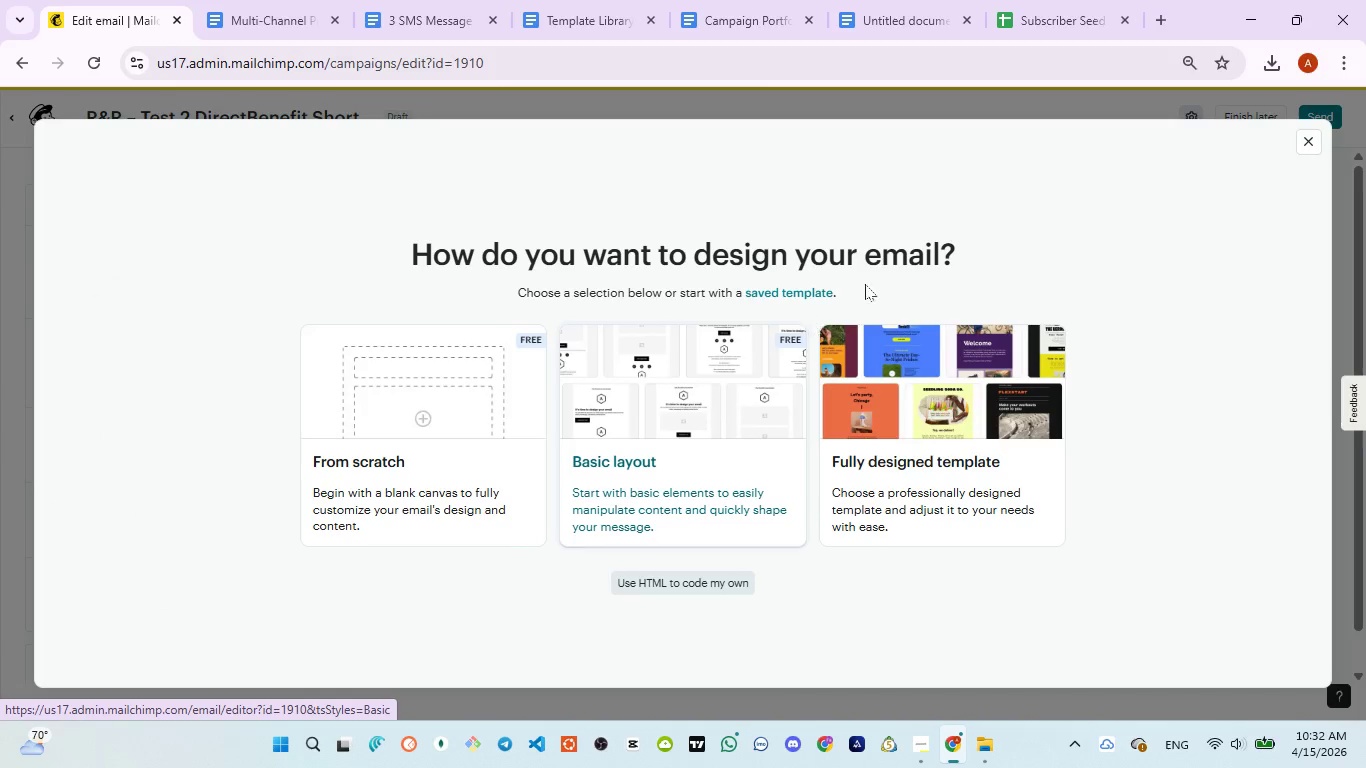 
wait(13.73)
 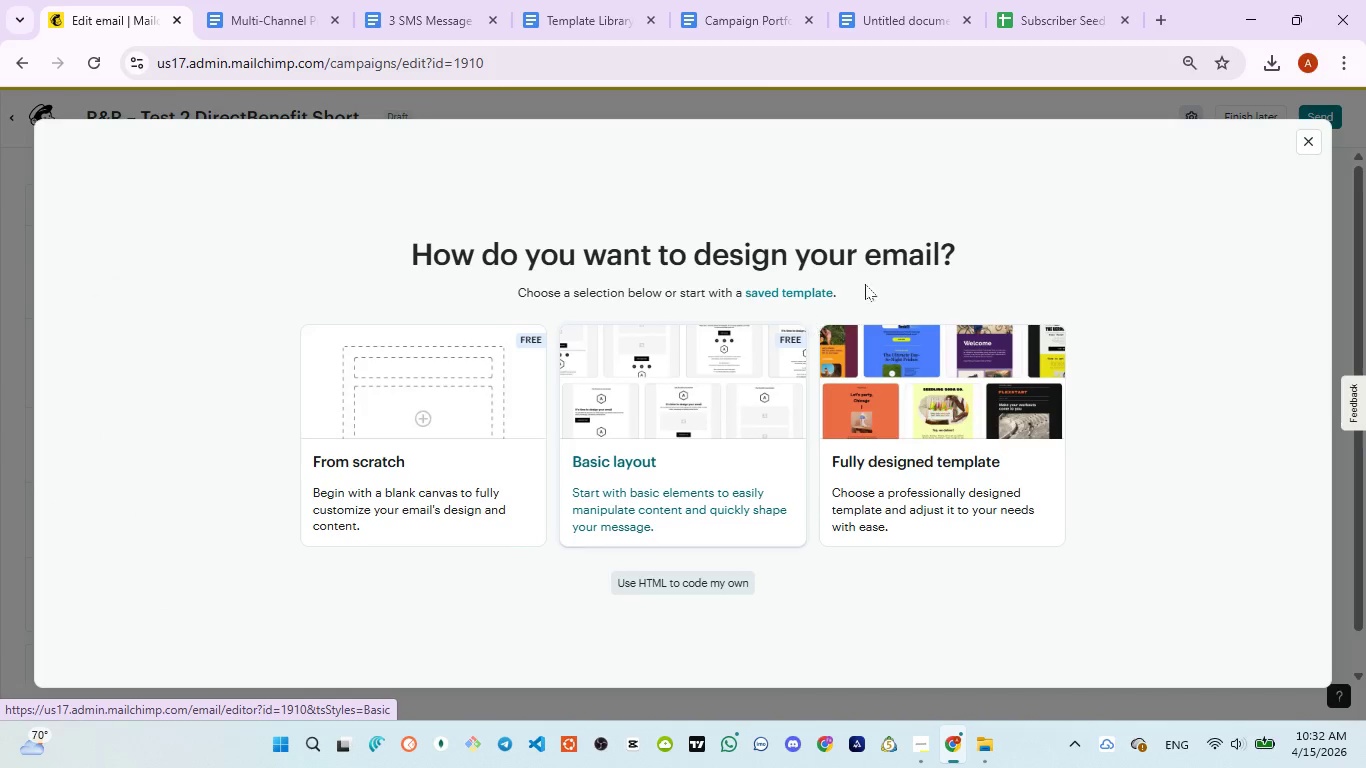 
left_click([1310, 146])
 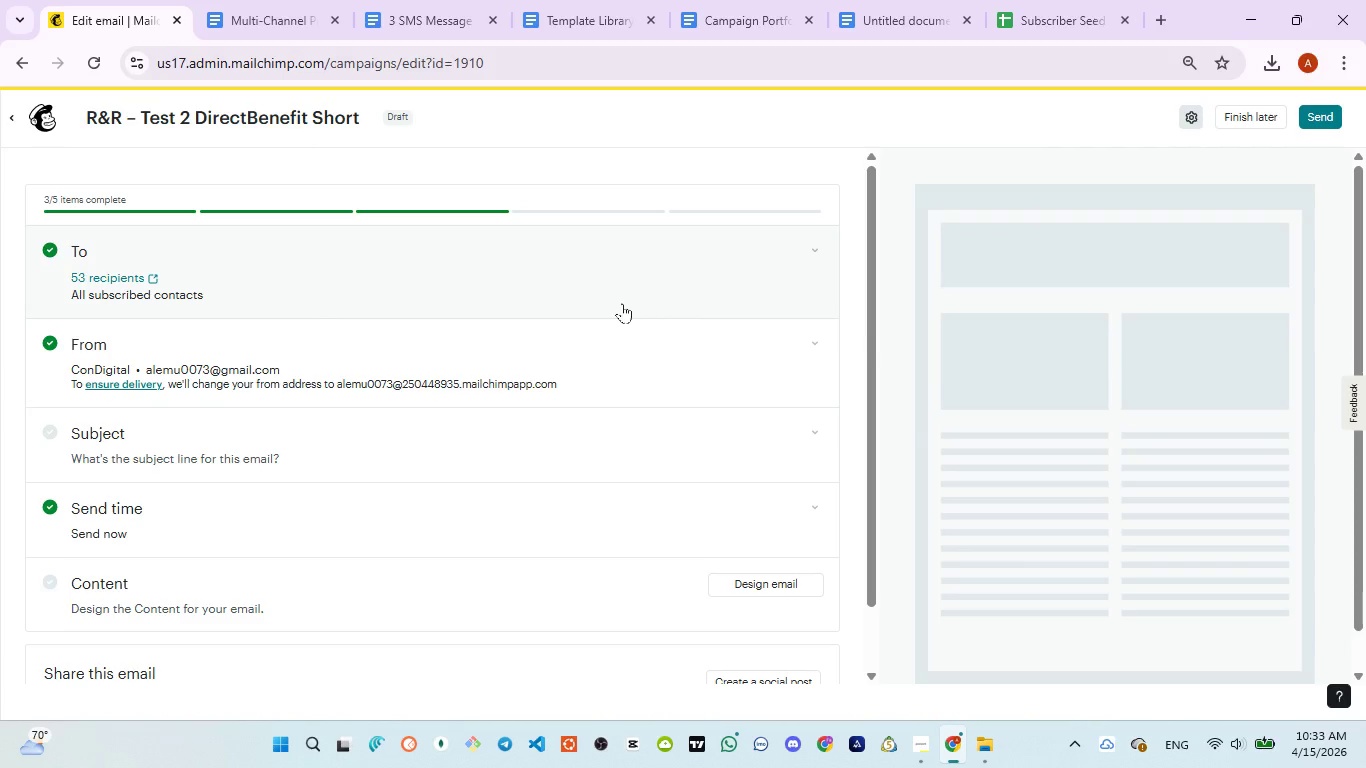 
left_click([622, 303])
 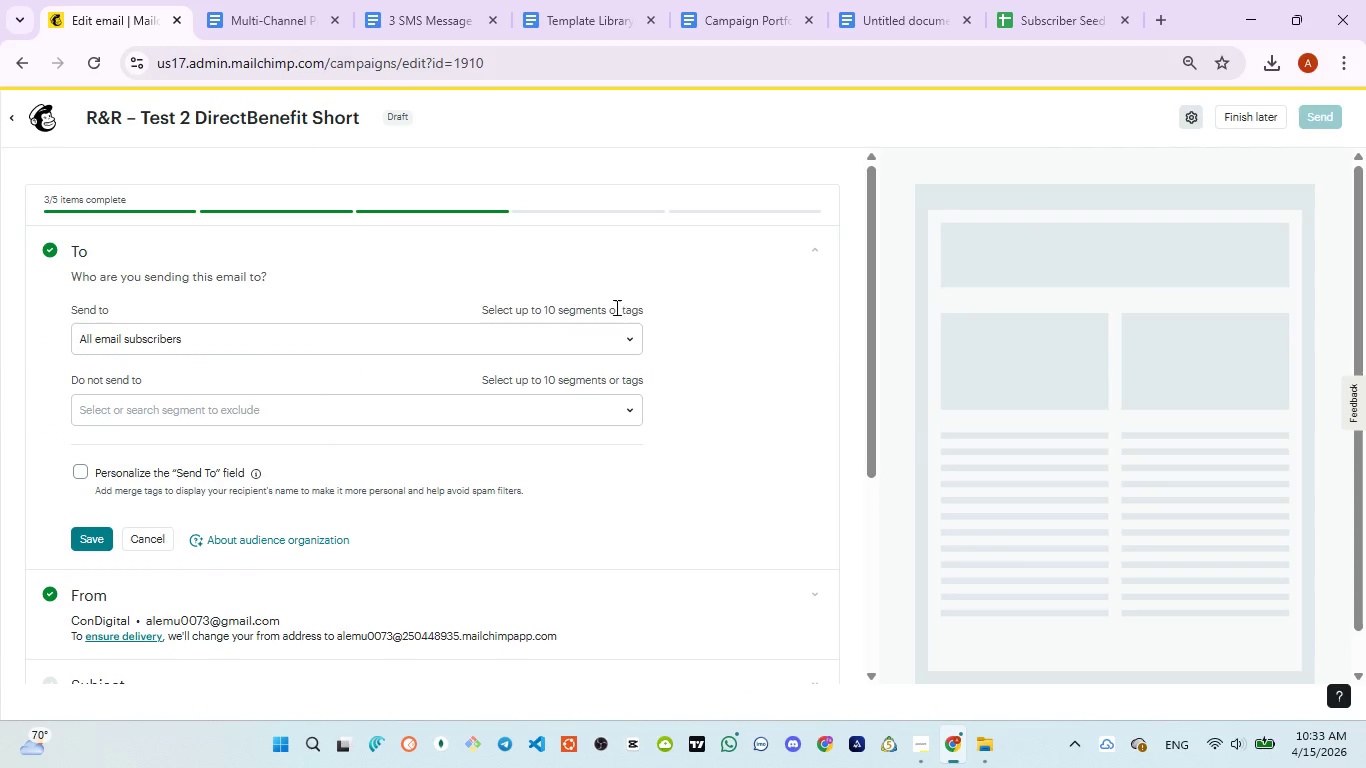 
wait(6.64)
 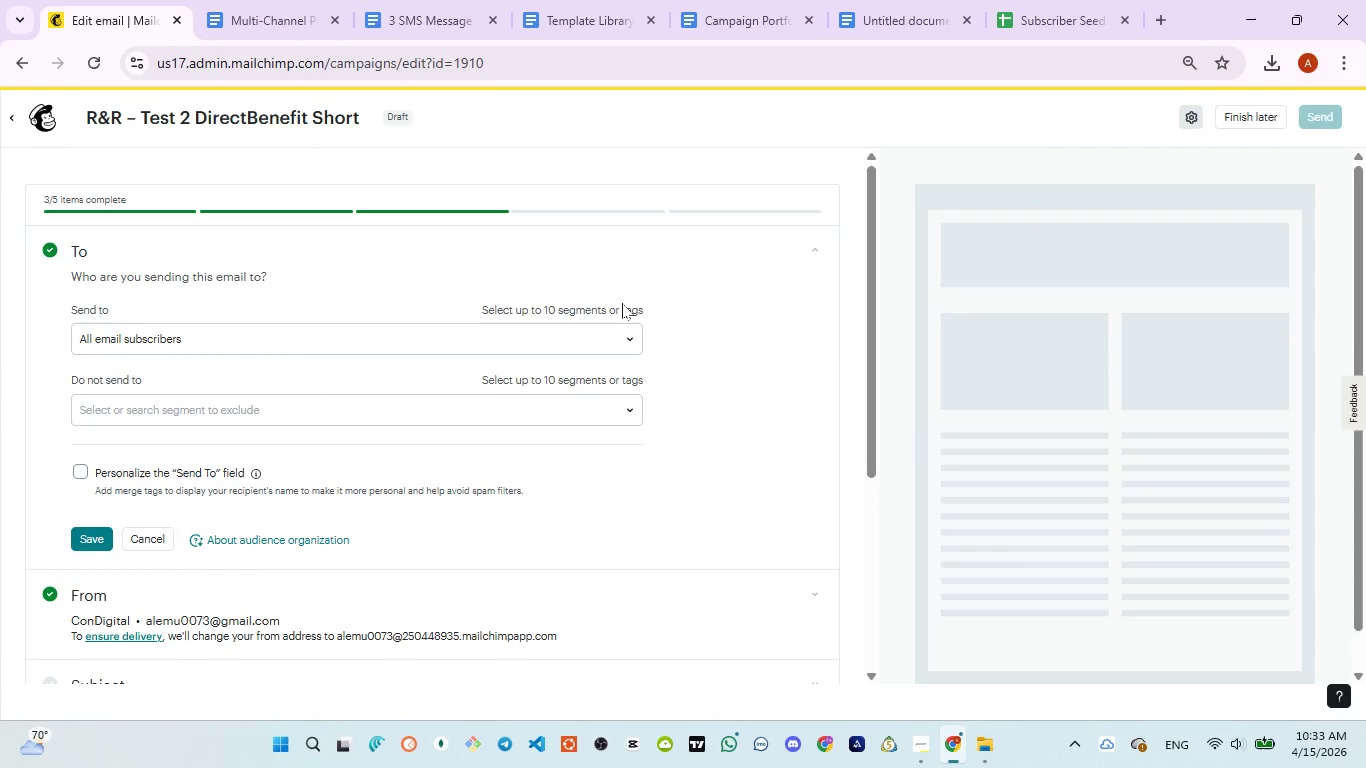 
left_click([449, 347])
 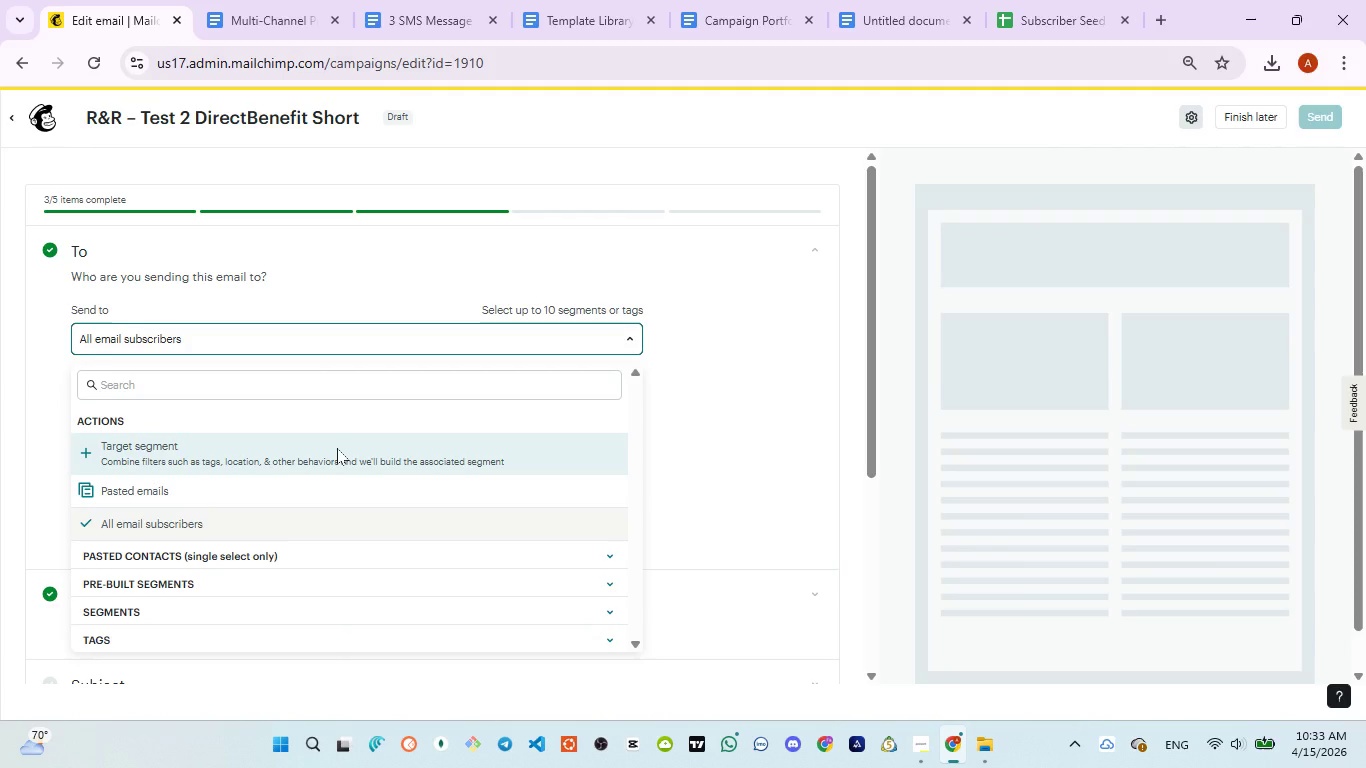 
left_click([337, 448])
 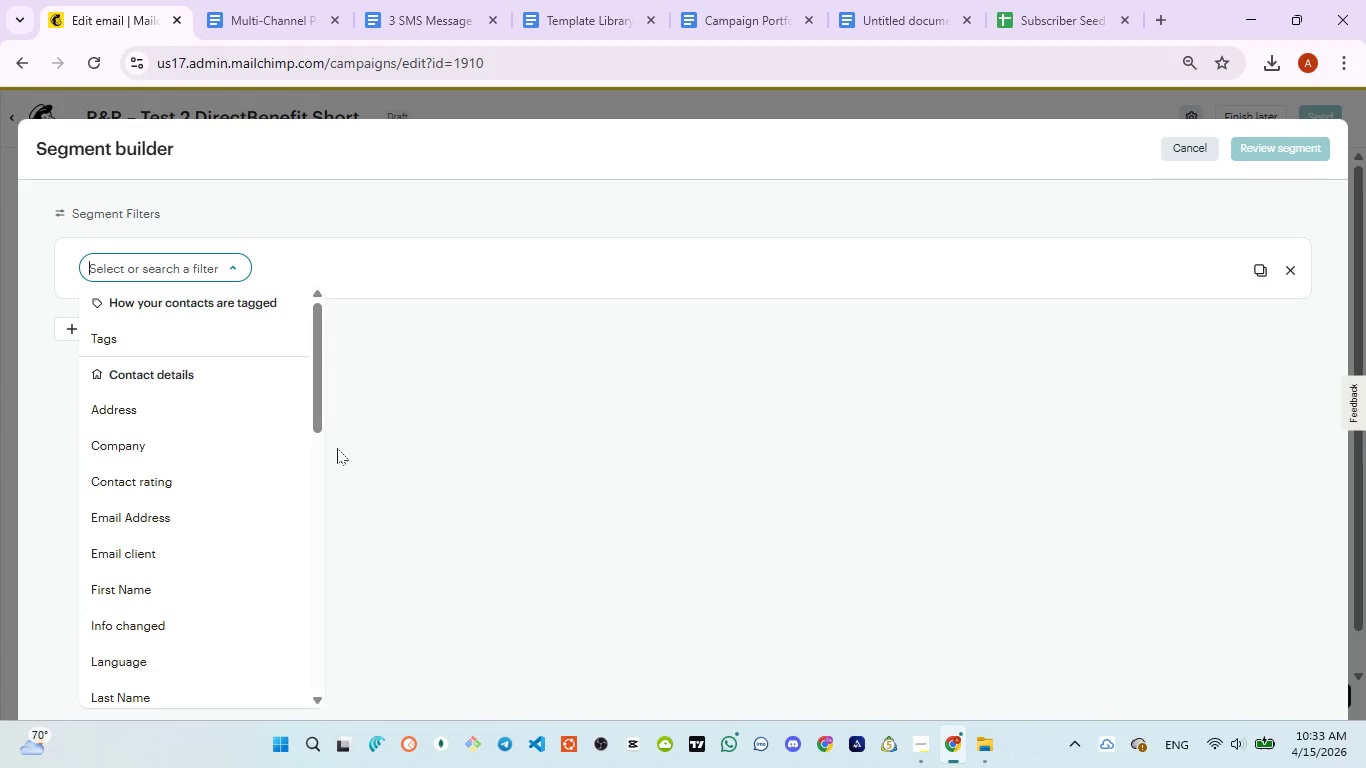 
wait(9.0)
 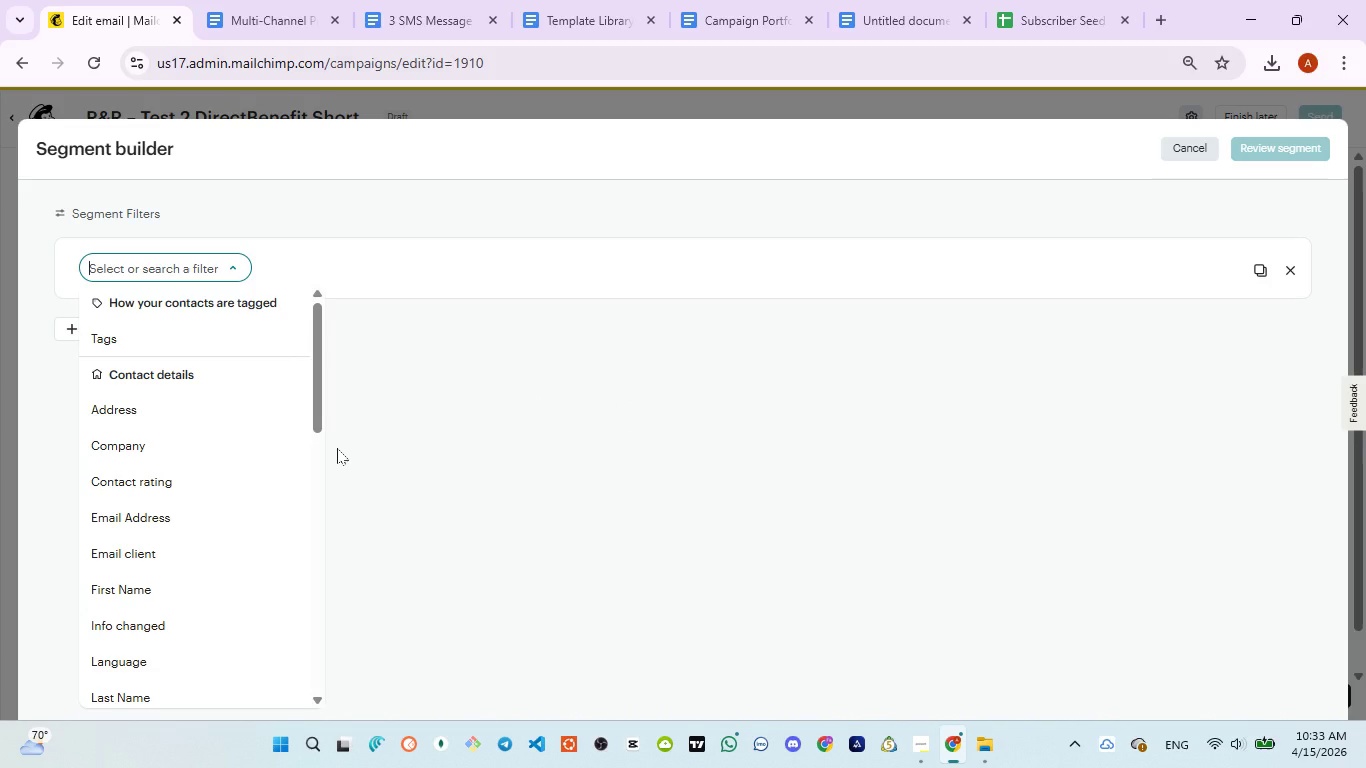 
left_click([139, 331])
 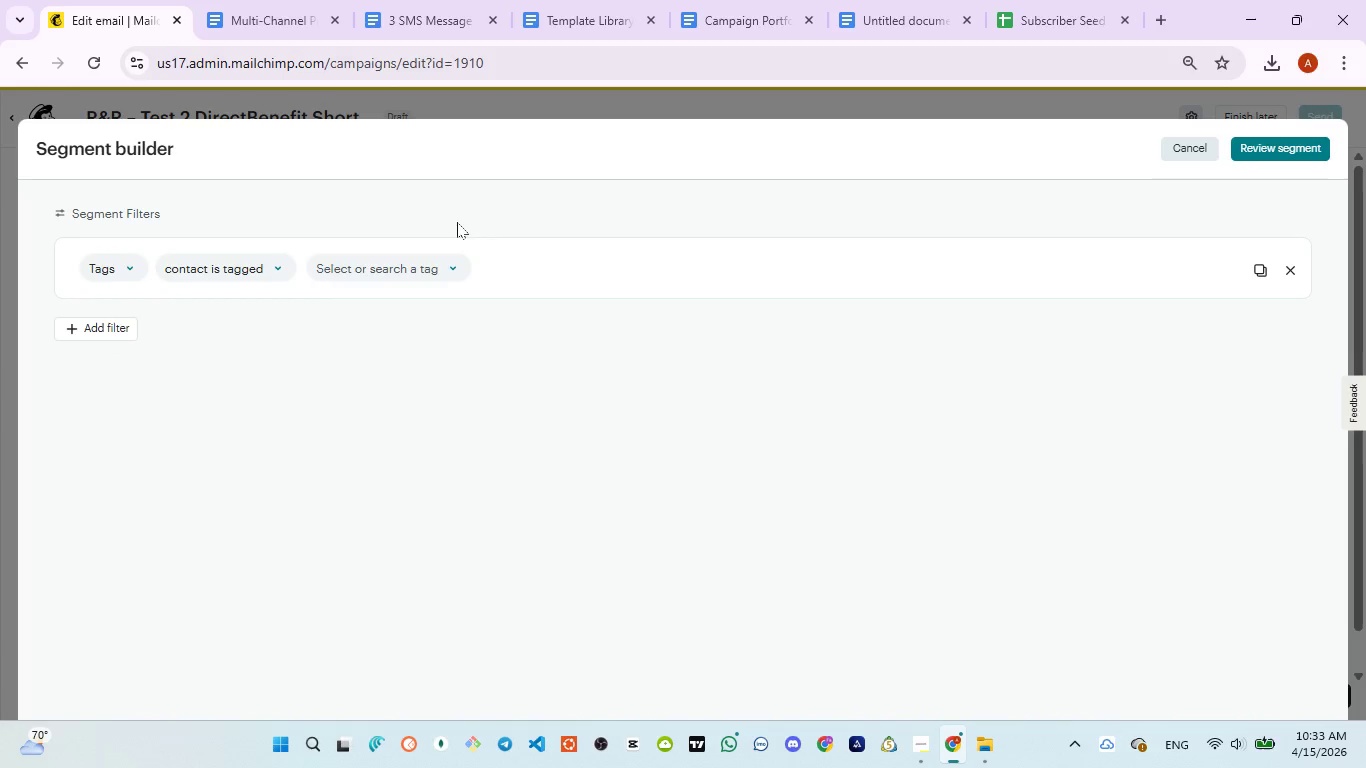 
left_click([393, 275])
 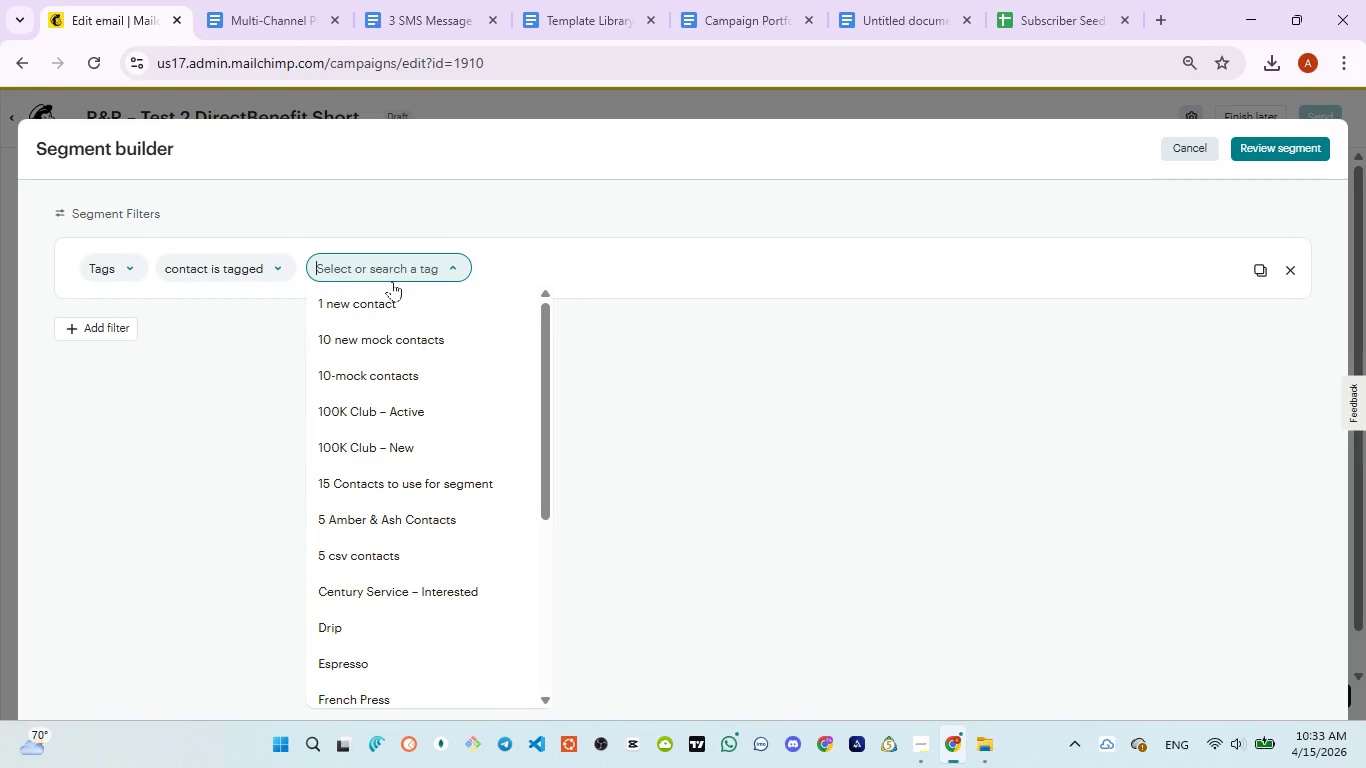 
left_click([388, 294])
 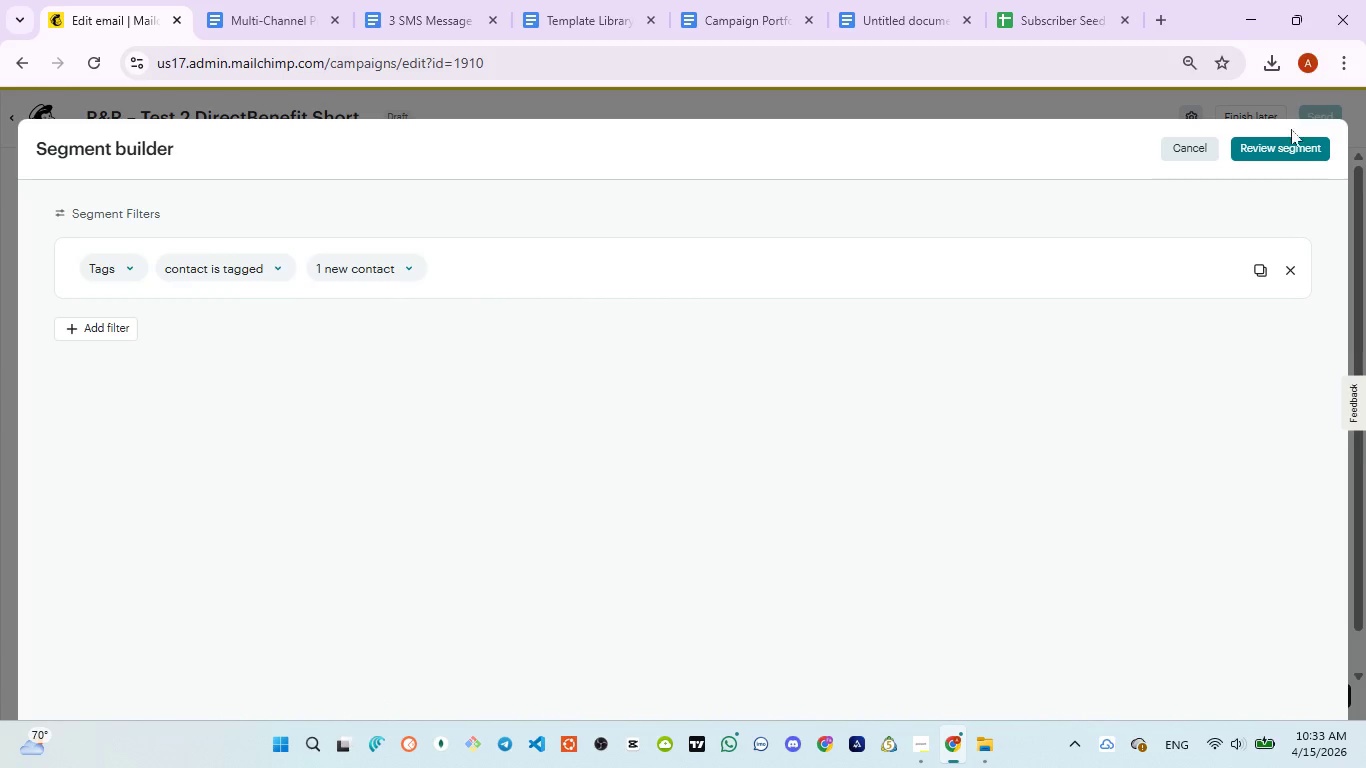 
left_click([1273, 147])
 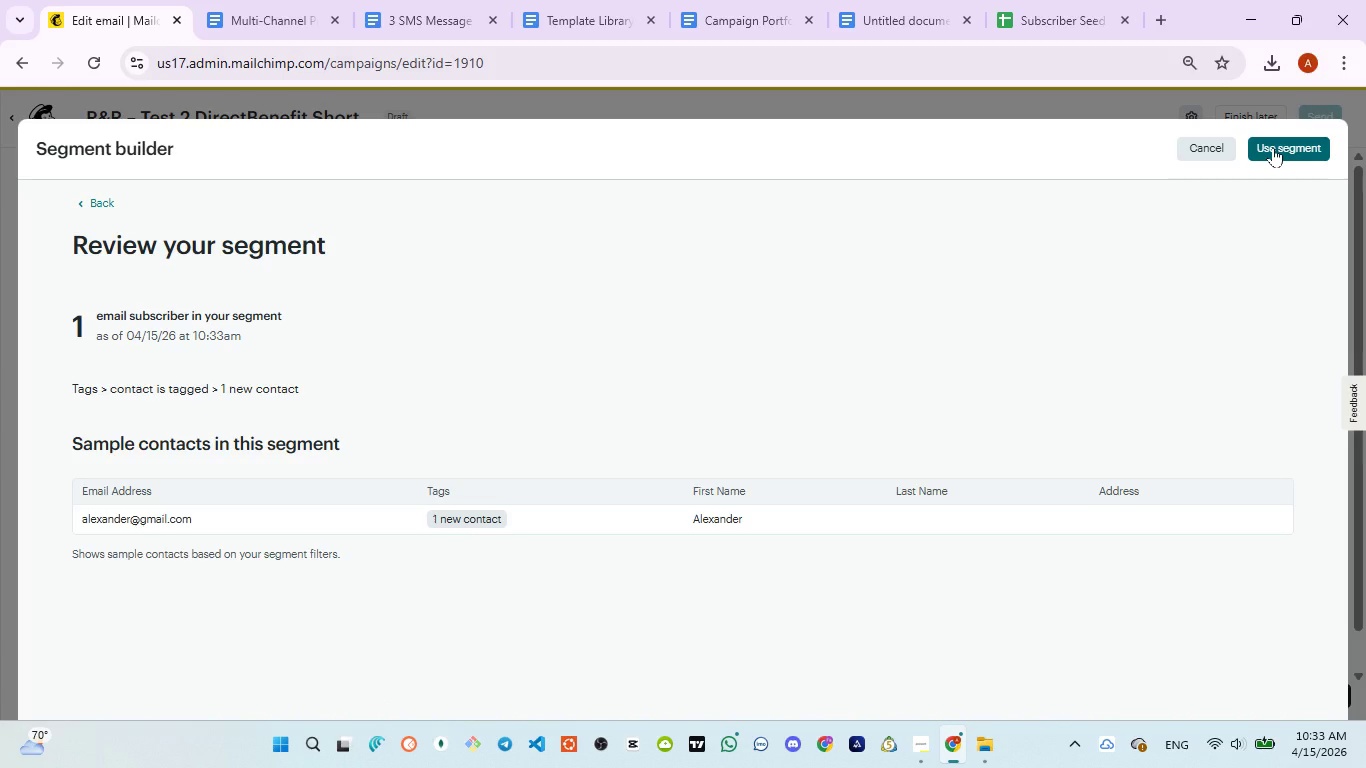 
wait(9.5)
 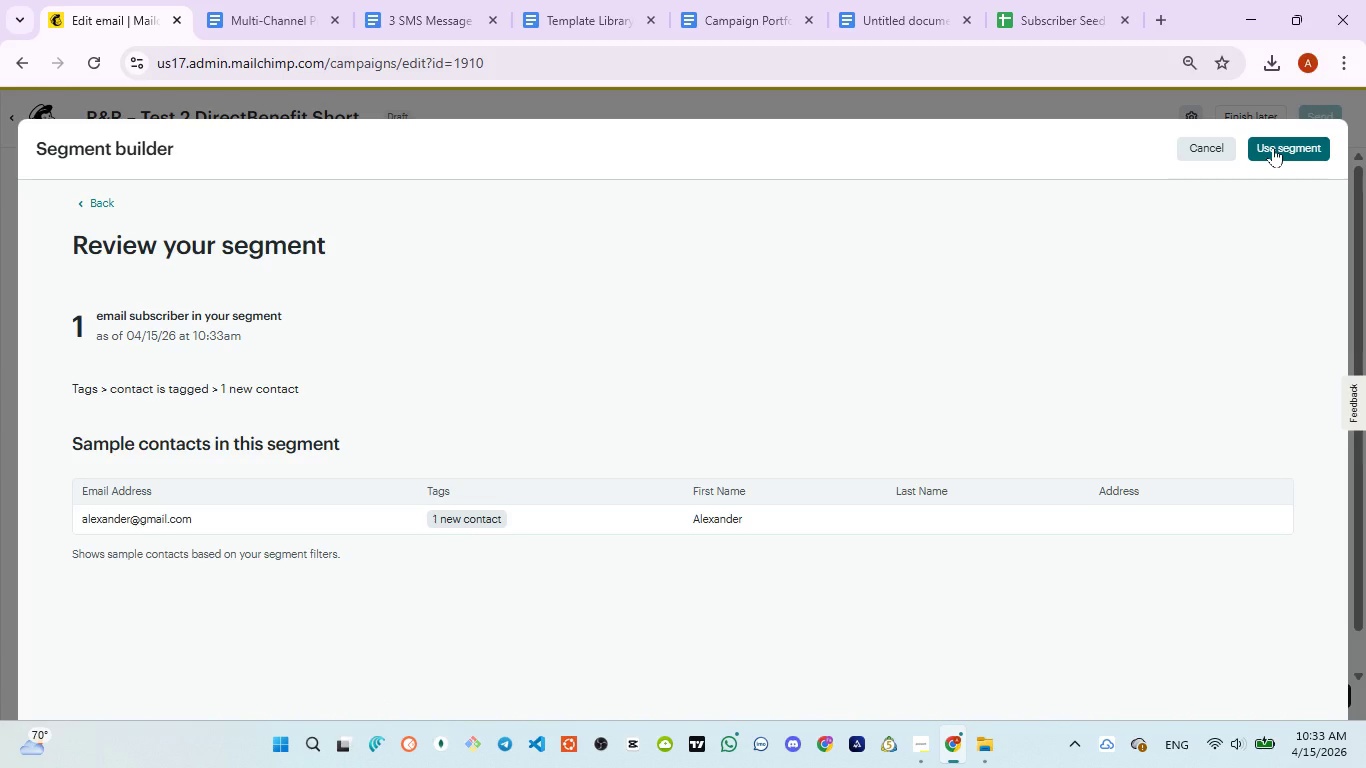 
left_click([1272, 151])
 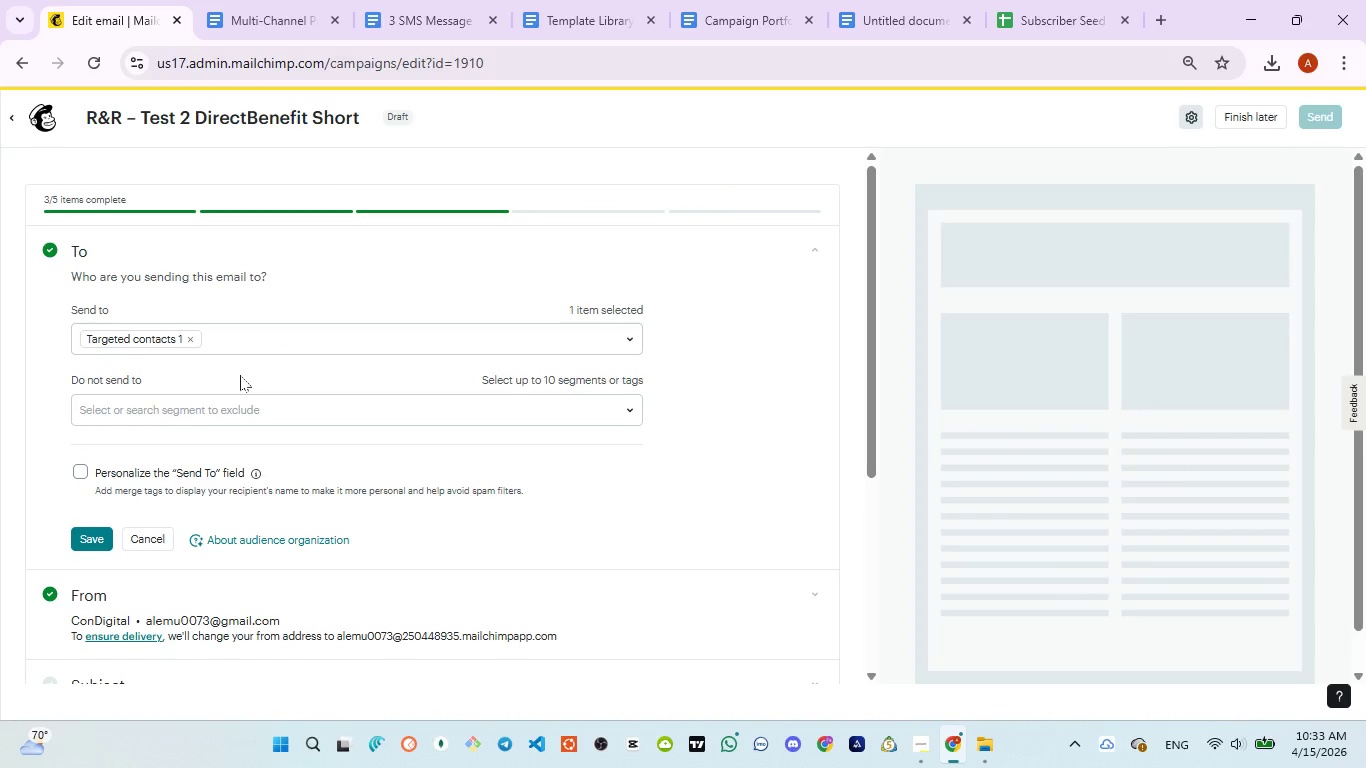 
wait(5.61)
 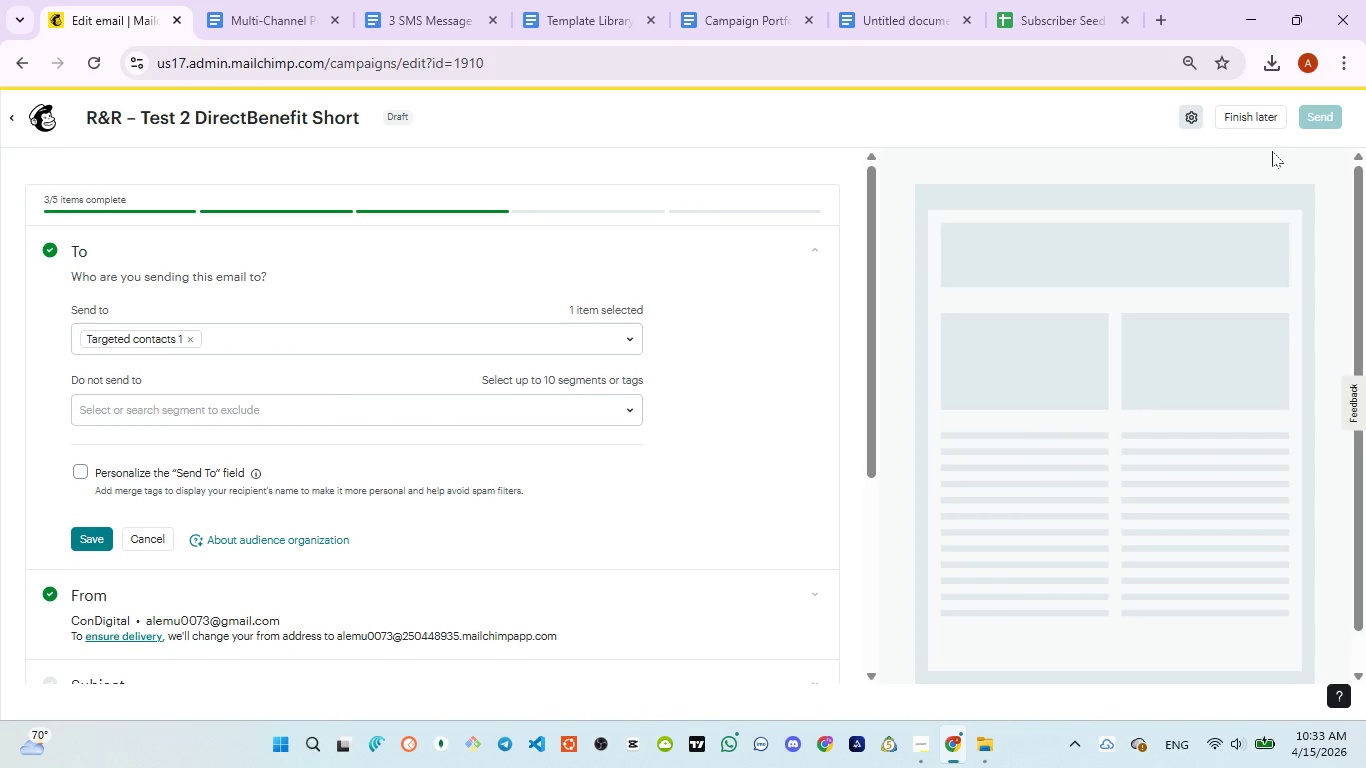 
left_click([84, 536])
 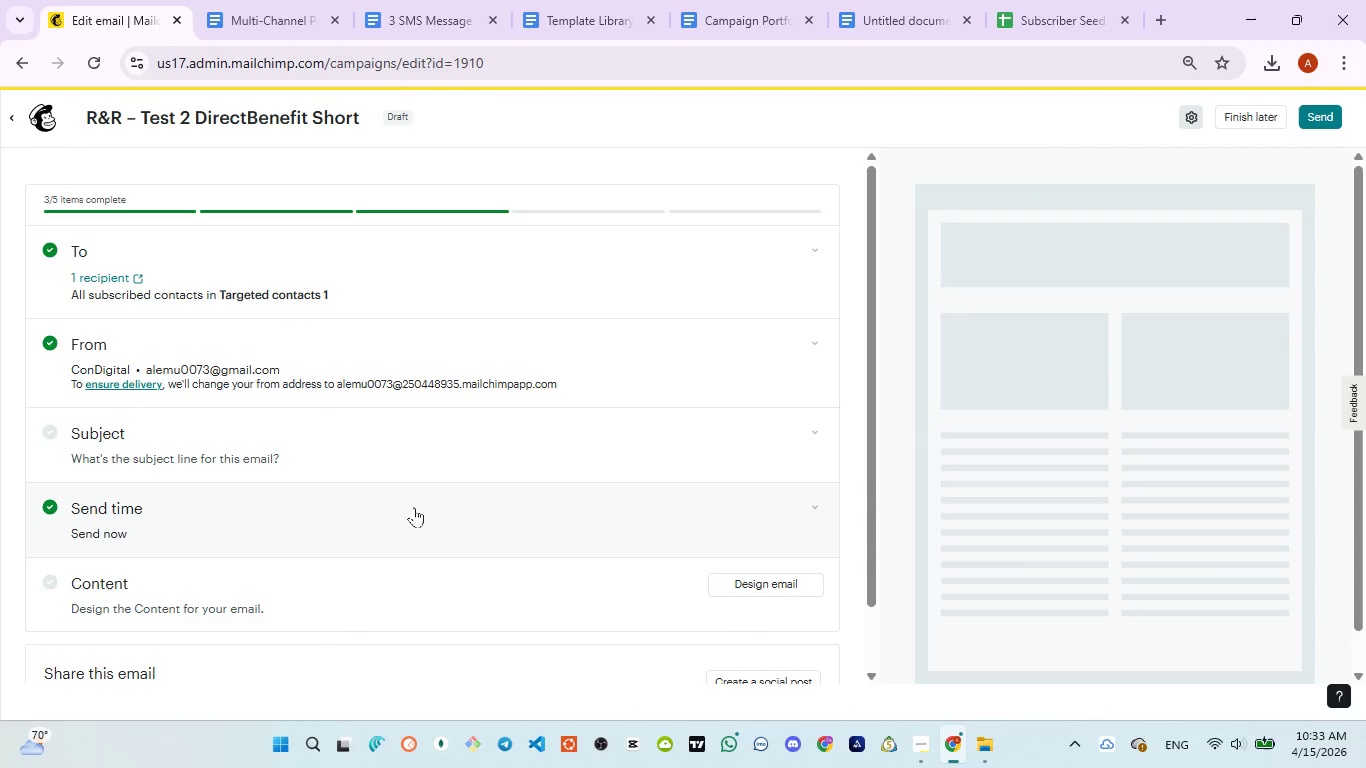 
wait(7.94)
 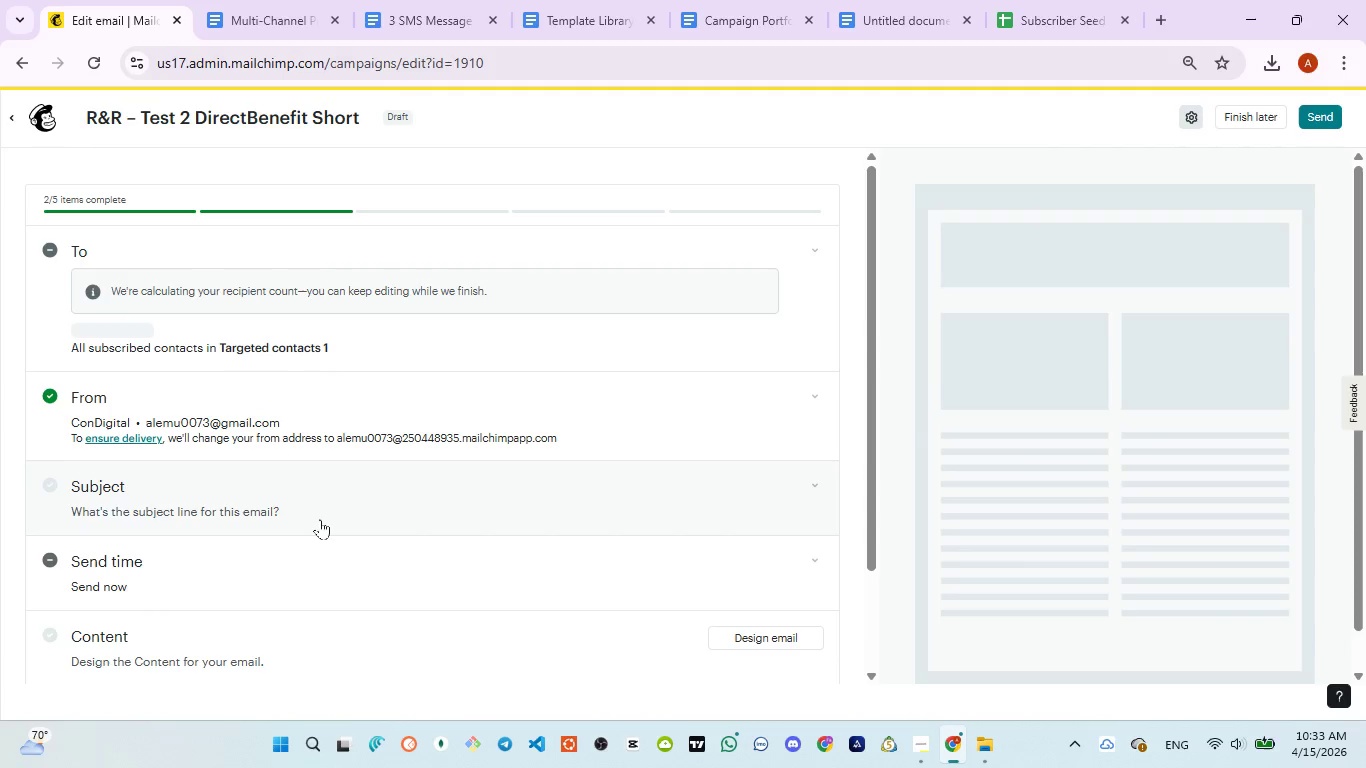 
left_click([564, 457])
 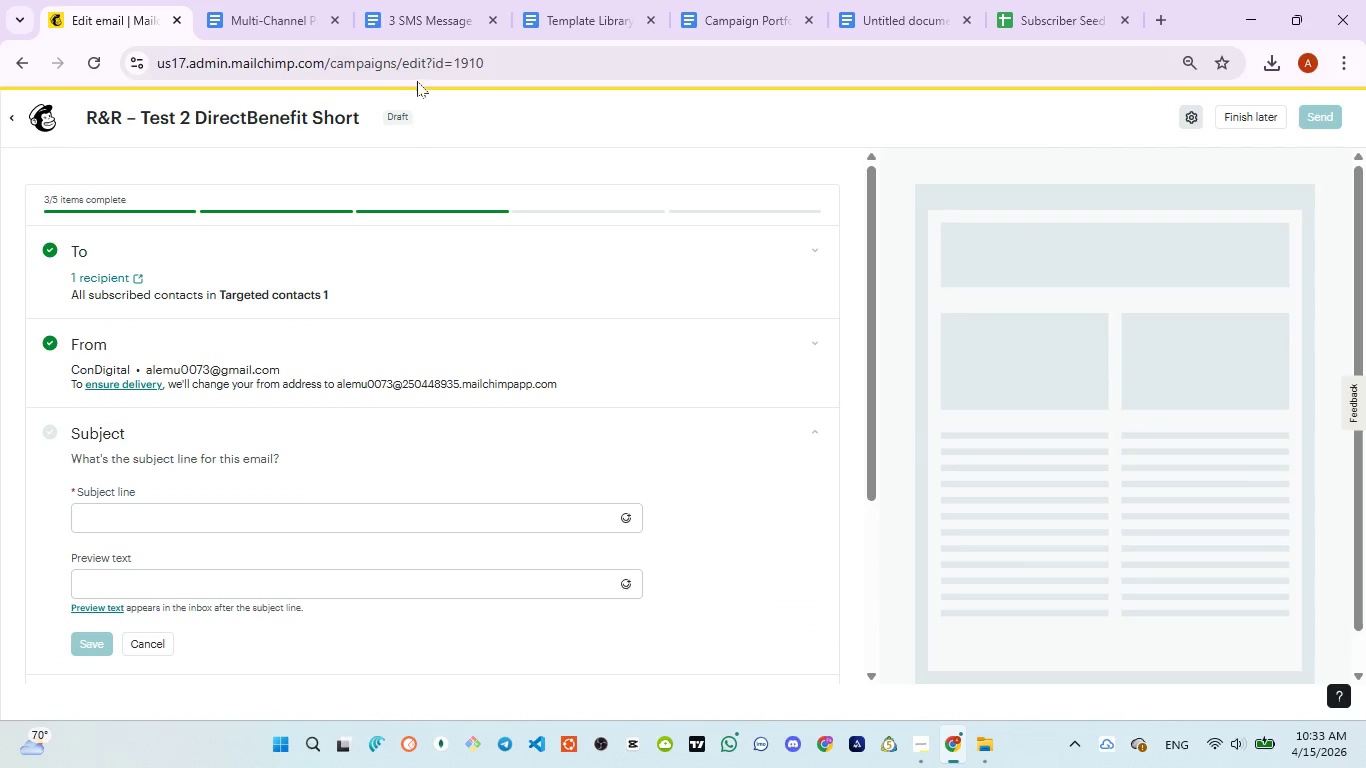 
left_click([403, 20])
 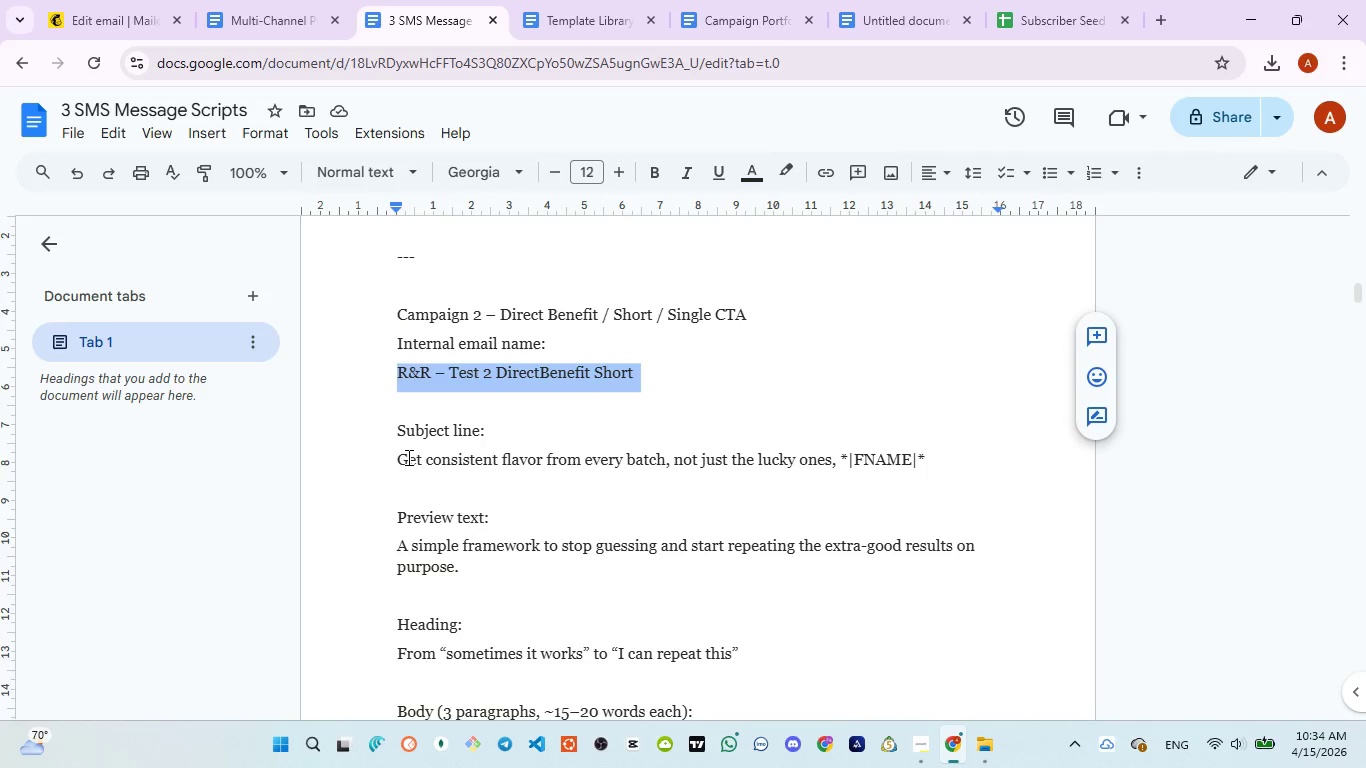 
left_click_drag(start_coordinate=[400, 459], to_coordinate=[930, 451])
 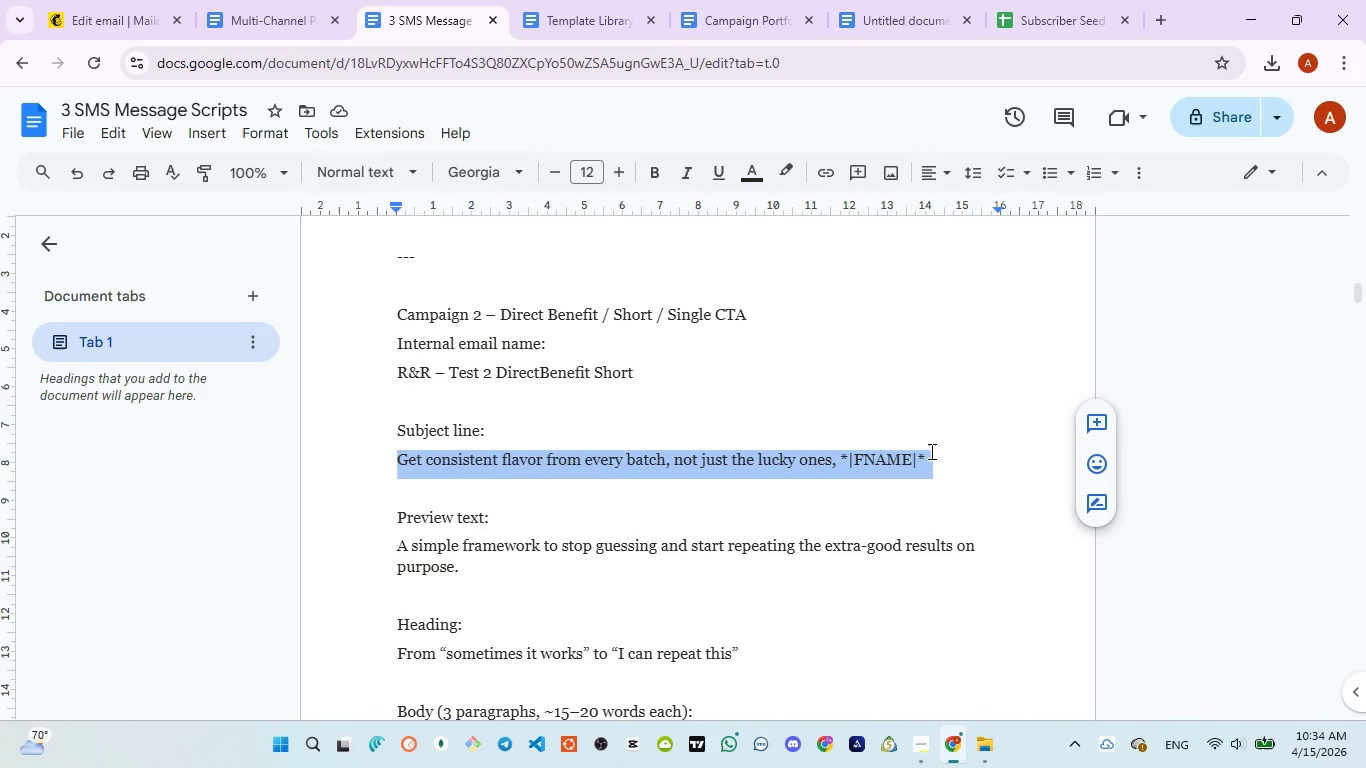 
key(Control+C)
 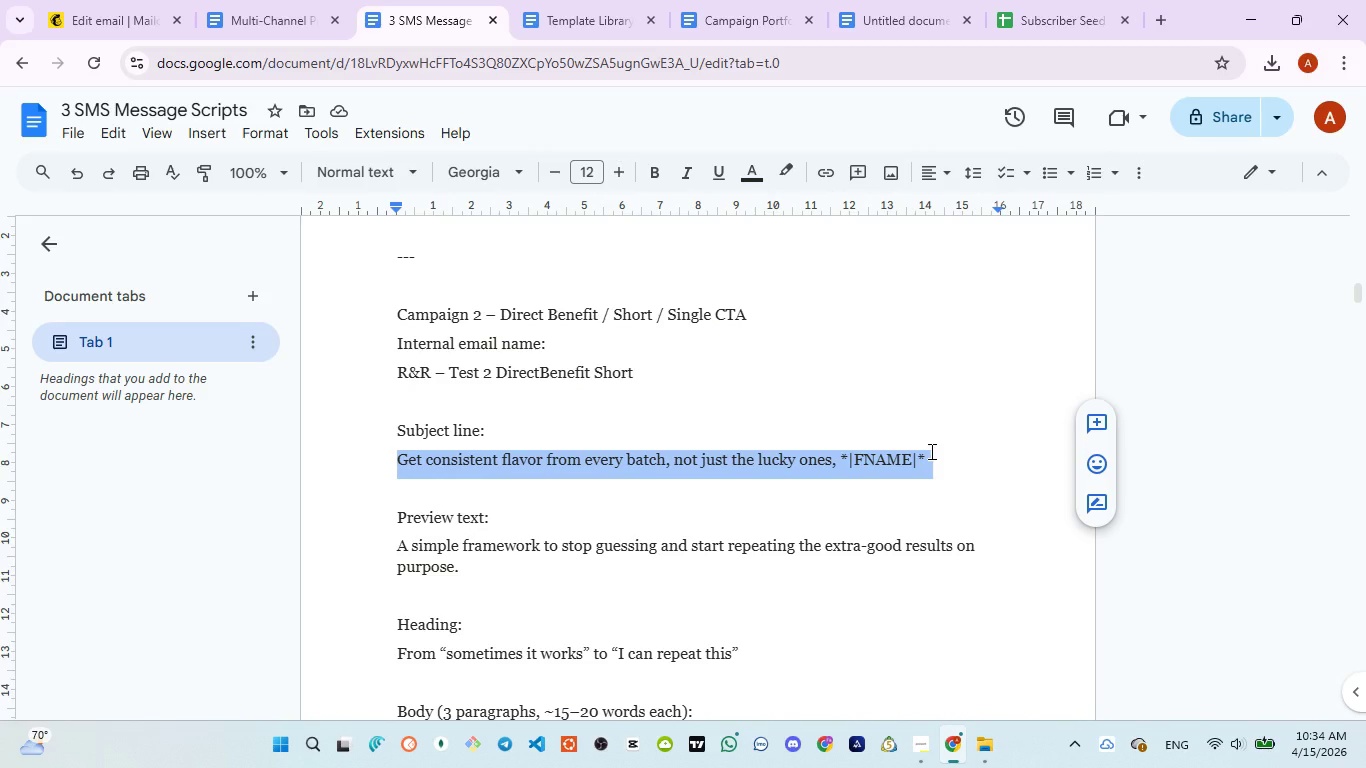 
key(Control+C)
 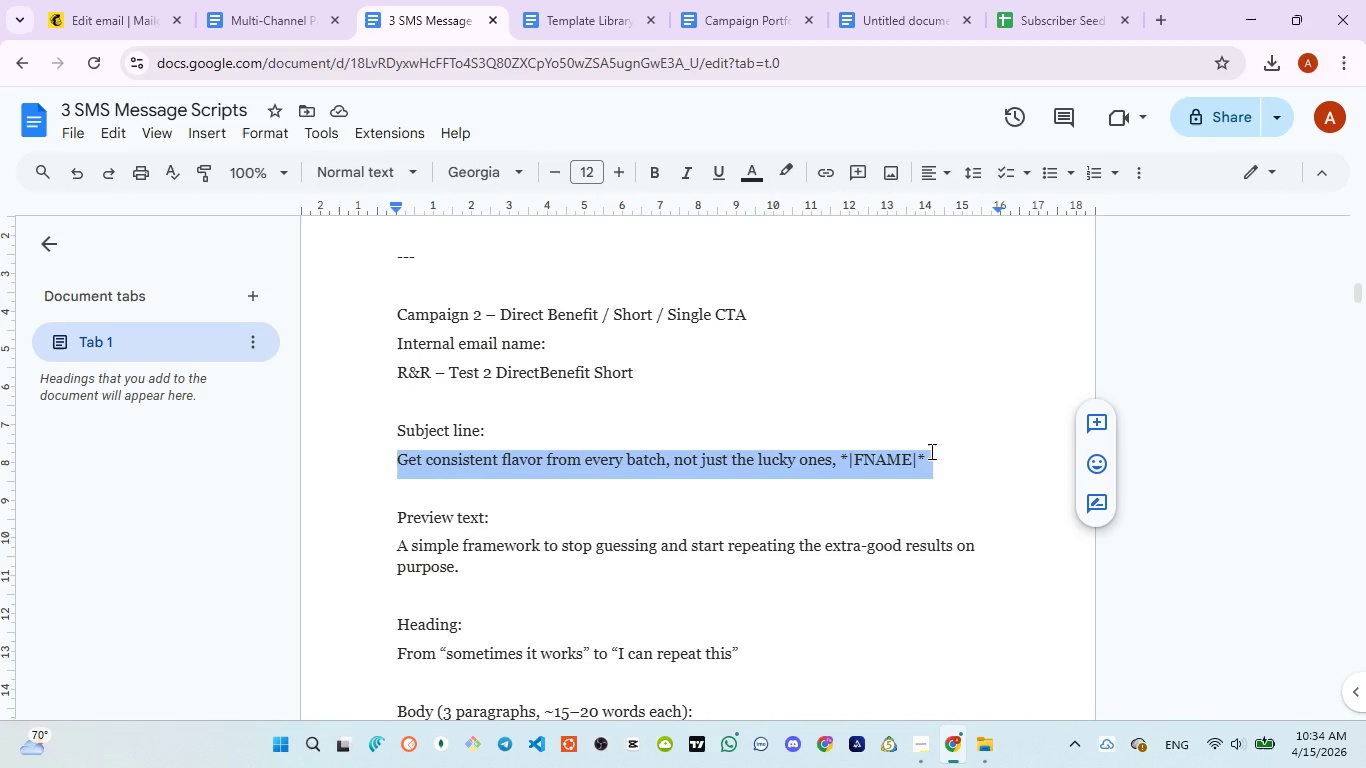 
key(Control+C)
 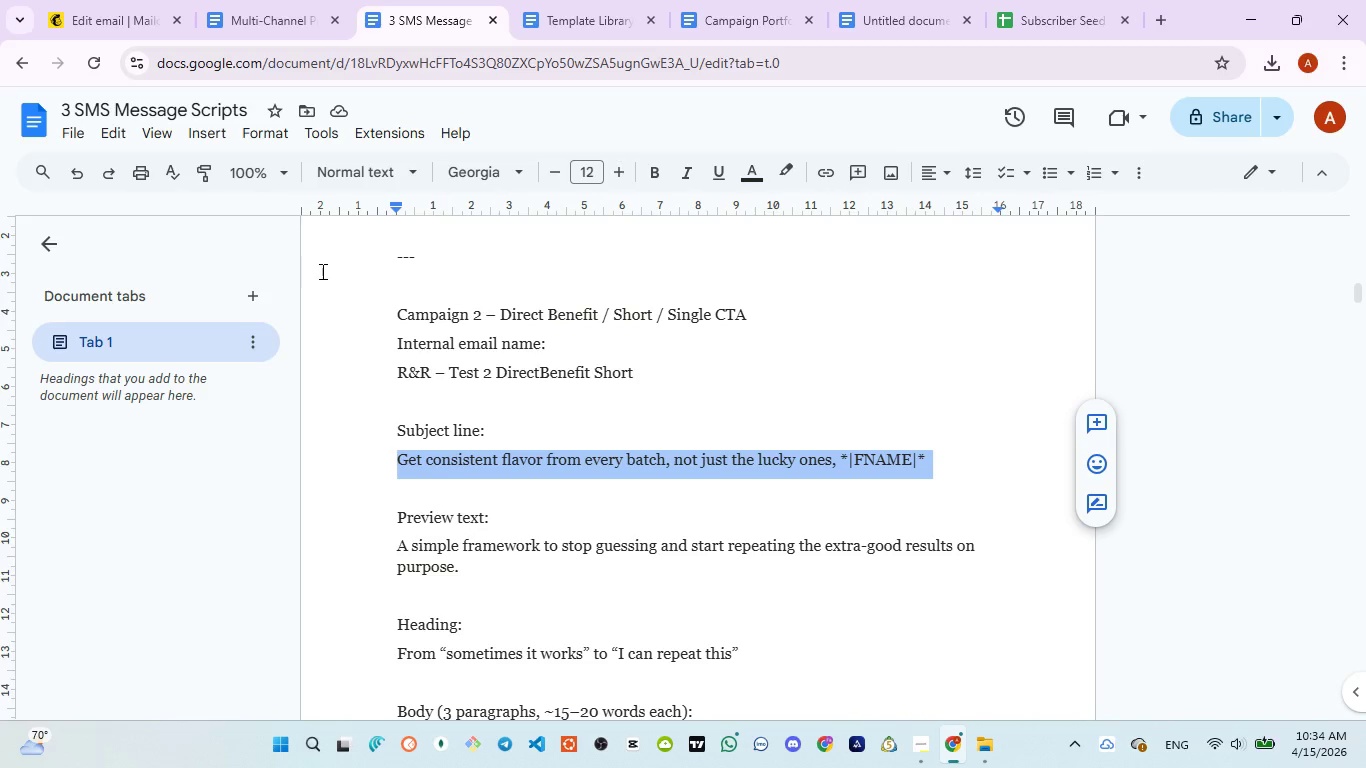 
wait(7.75)
 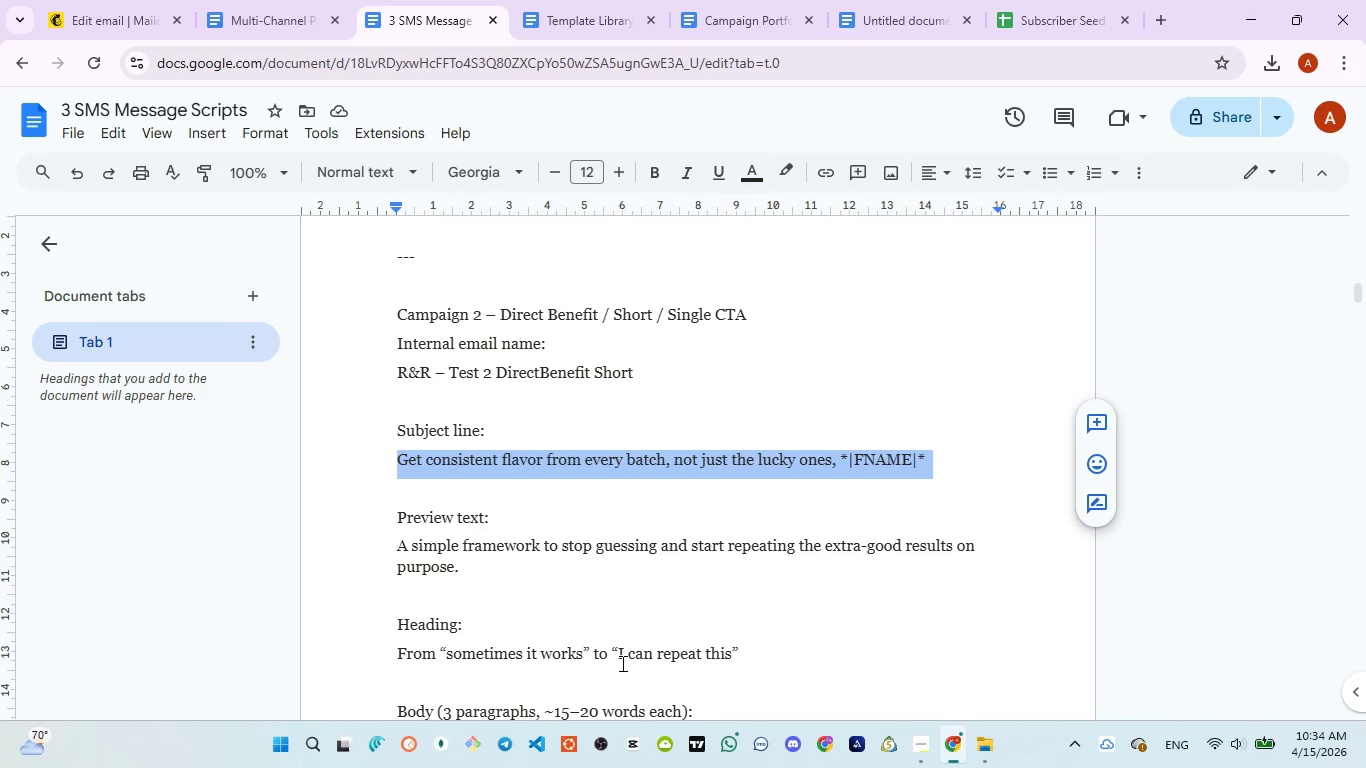 
left_click([93, 25])
 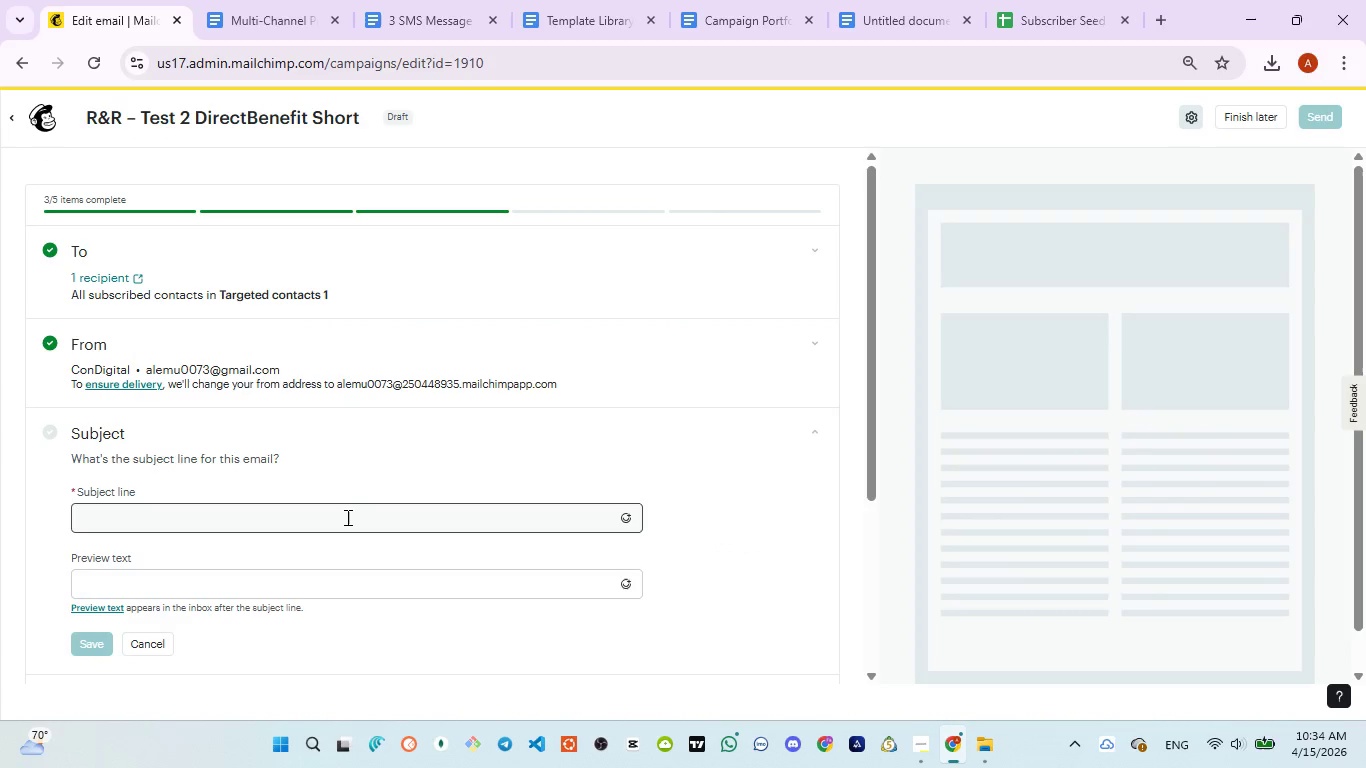 
left_click([346, 517])
 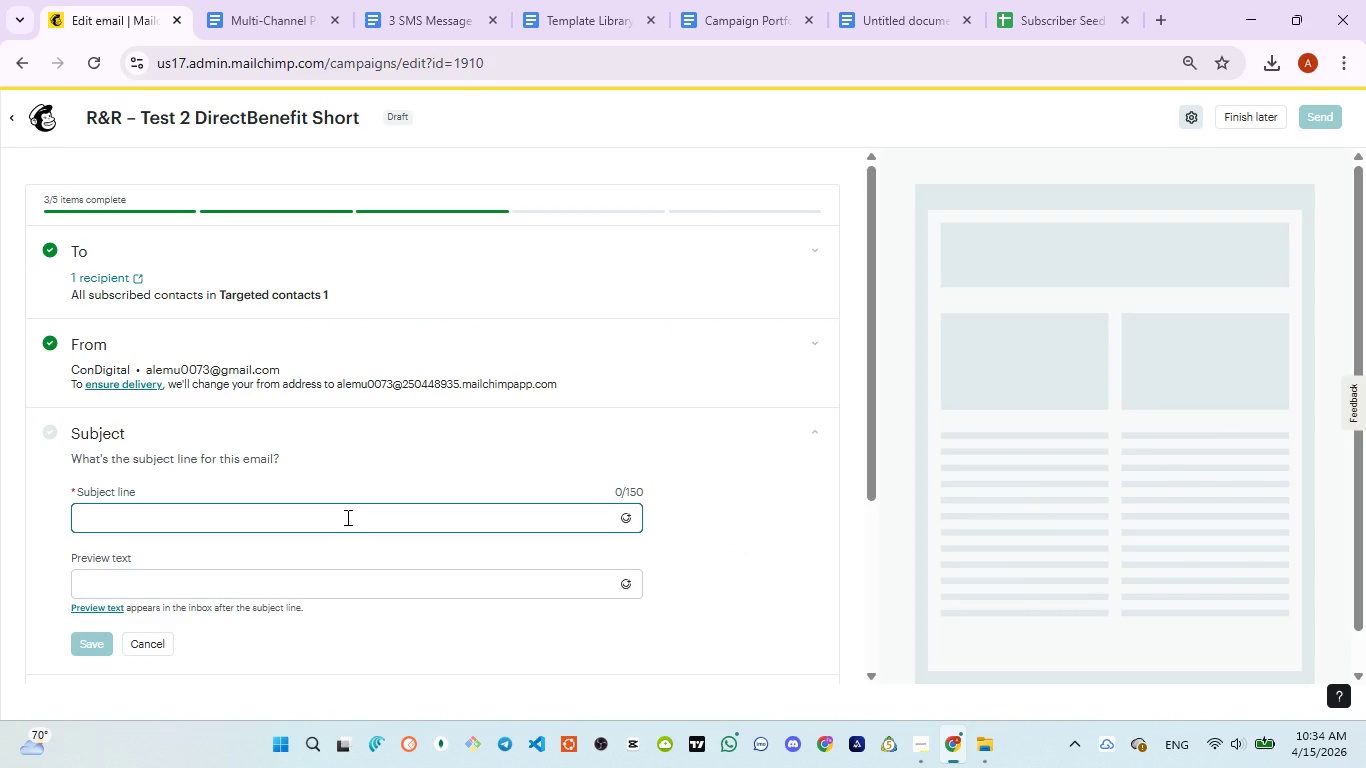 
type(Get Consistent flavor)
 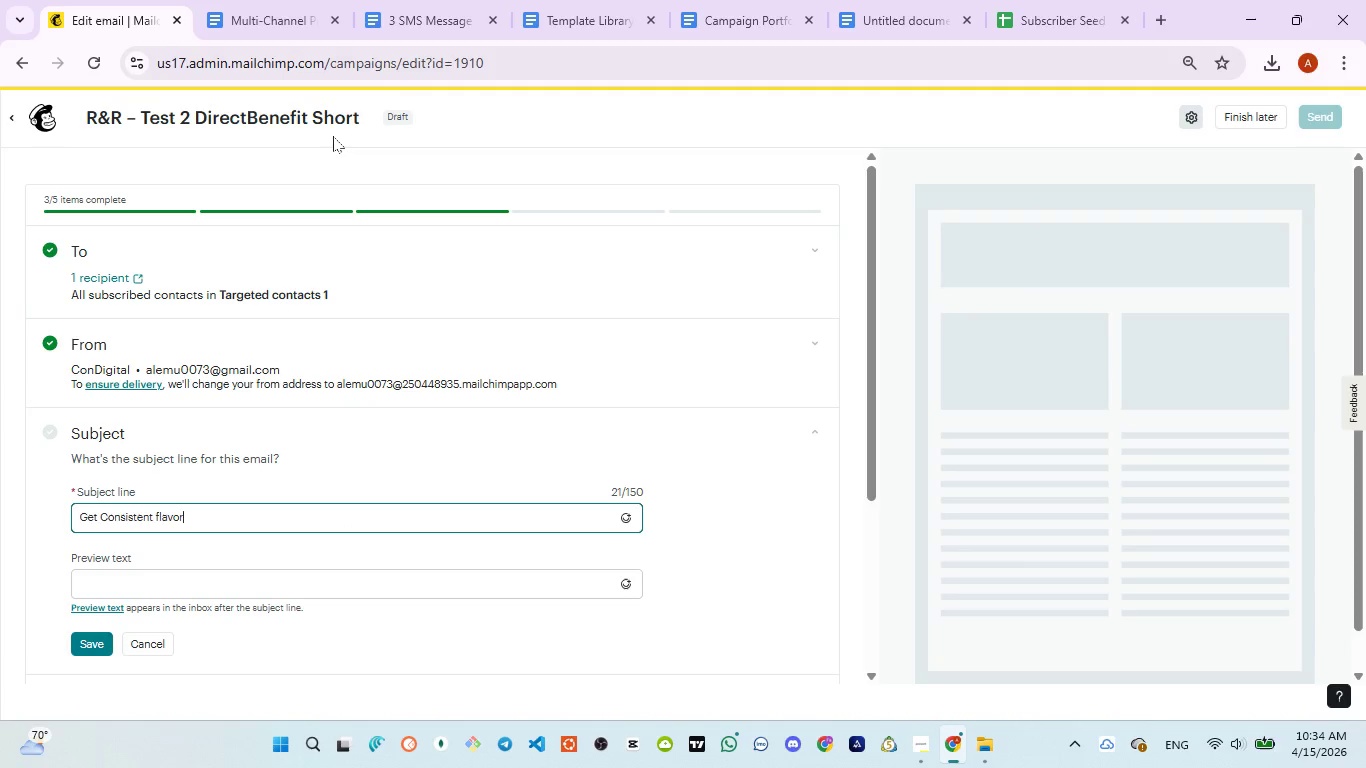 
left_click([381, 17])
 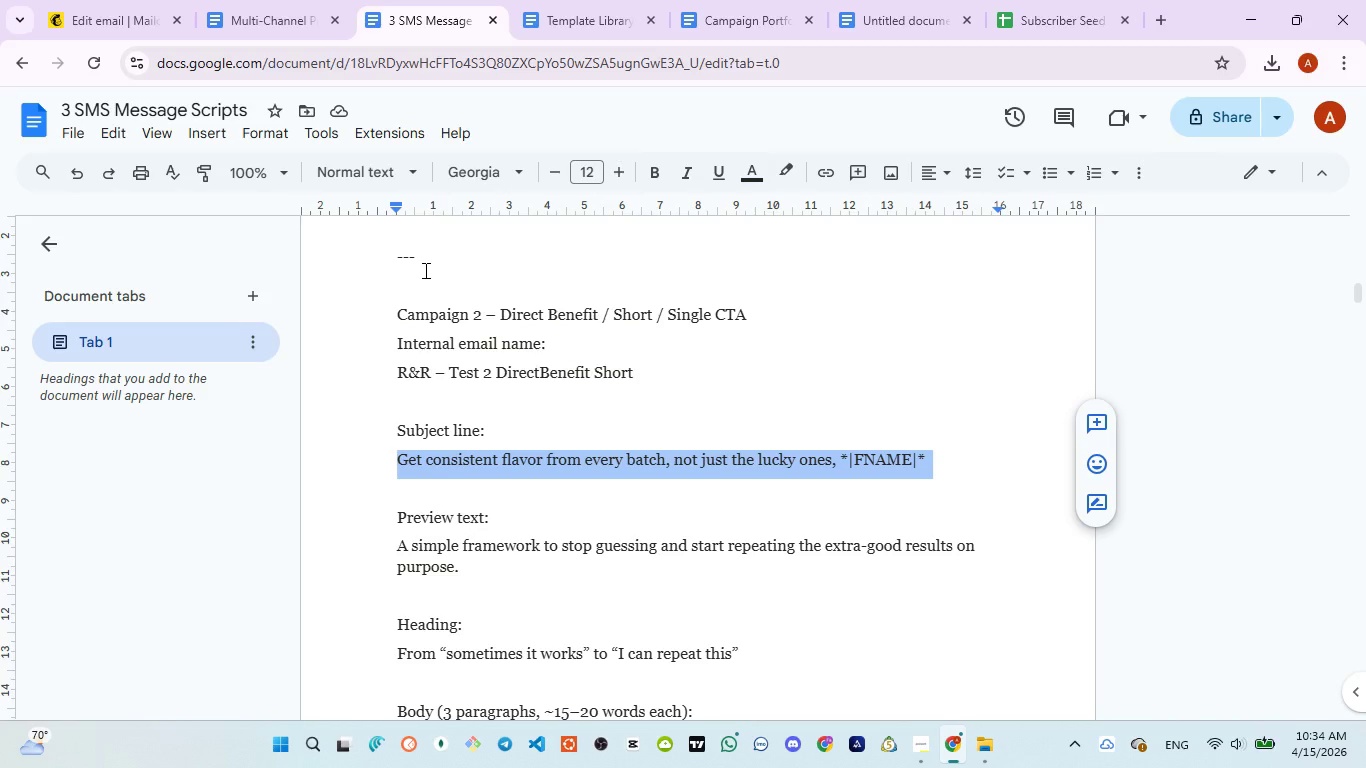 
wait(5.67)
 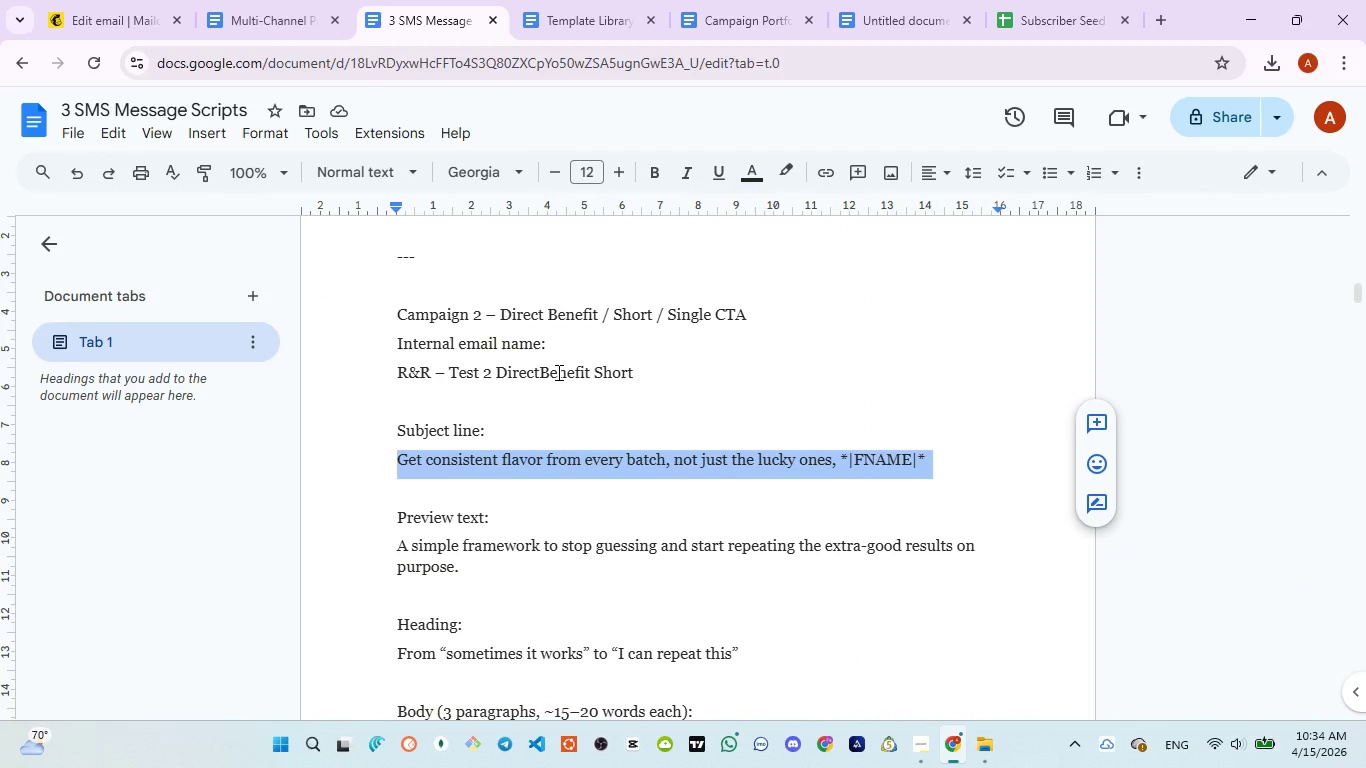 
left_click([78, 16])
 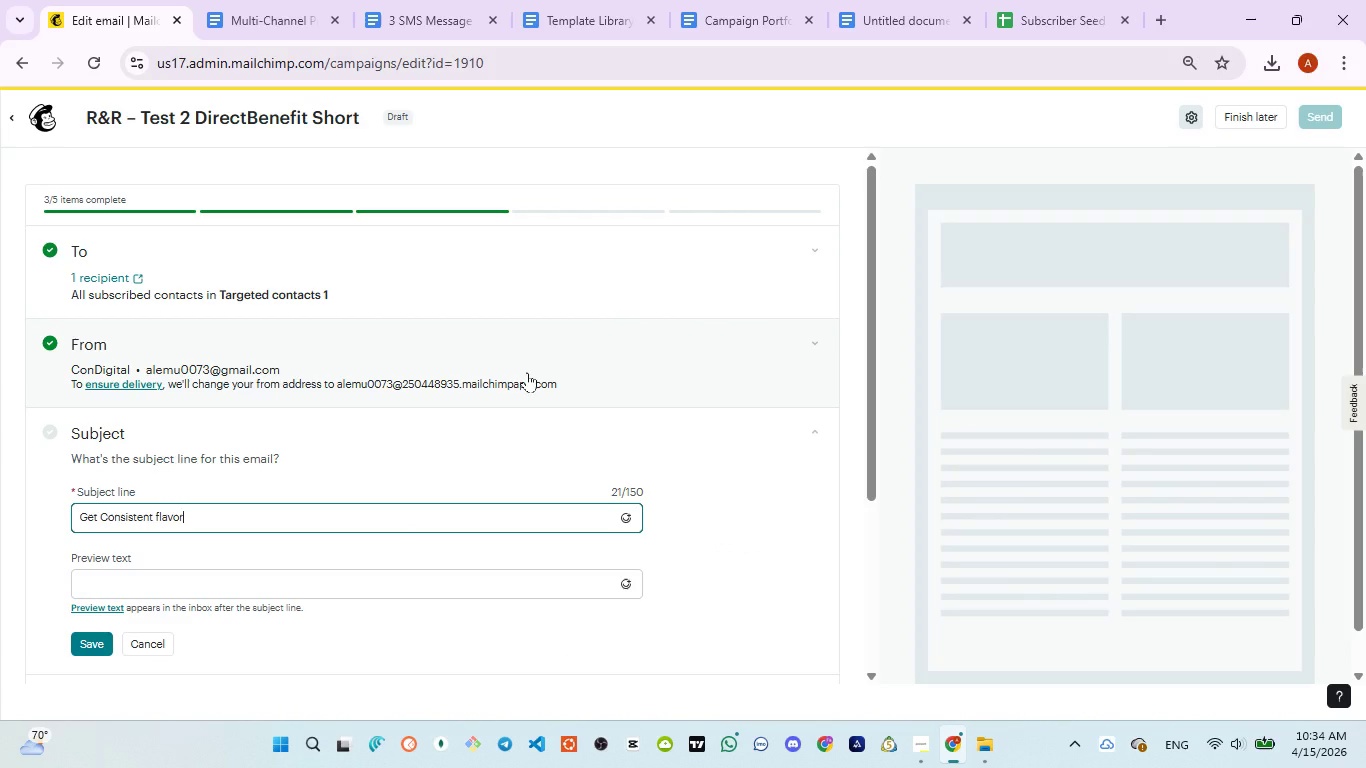 
type( from every batch, not f)
 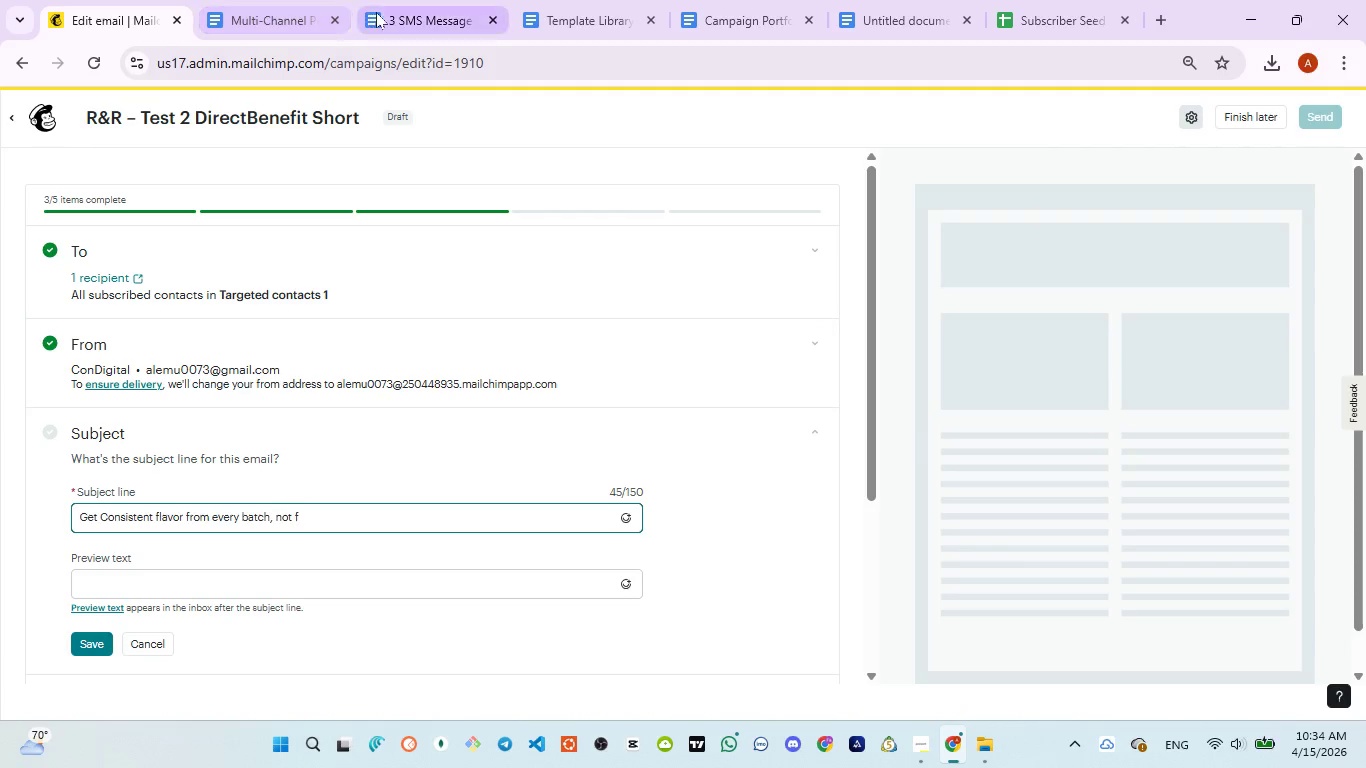 
left_click([411, 25])
 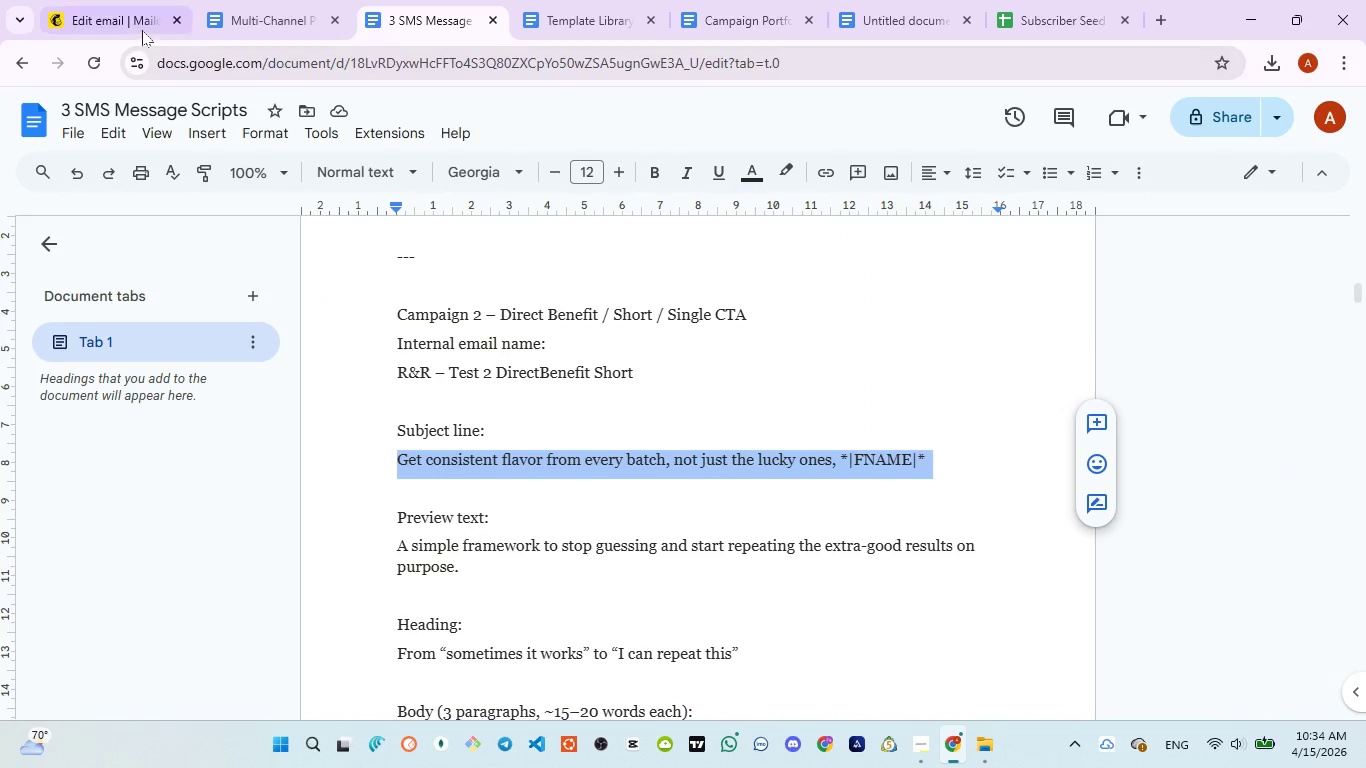 
left_click([145, 28])
 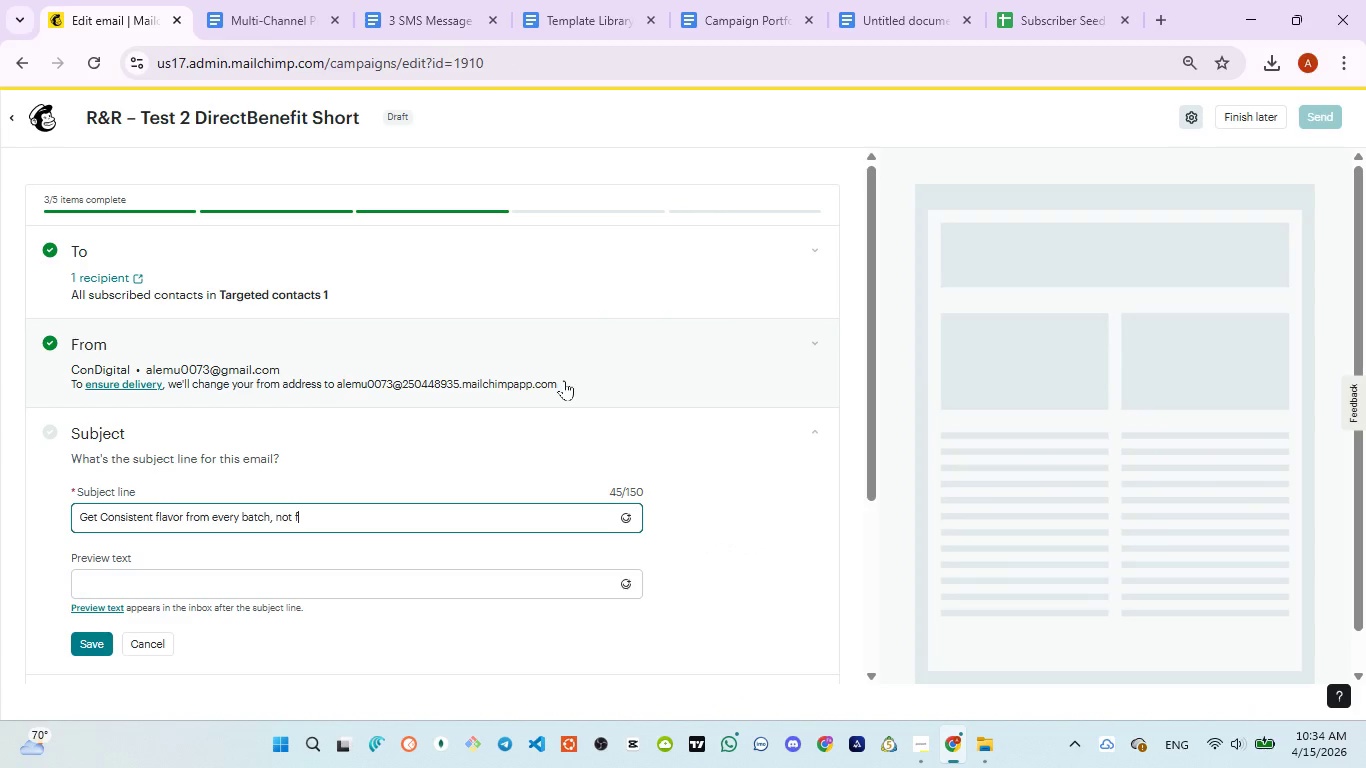 
key(Backspace)
type(just the li)
key(Backspace)
type(ucky ones, *)
 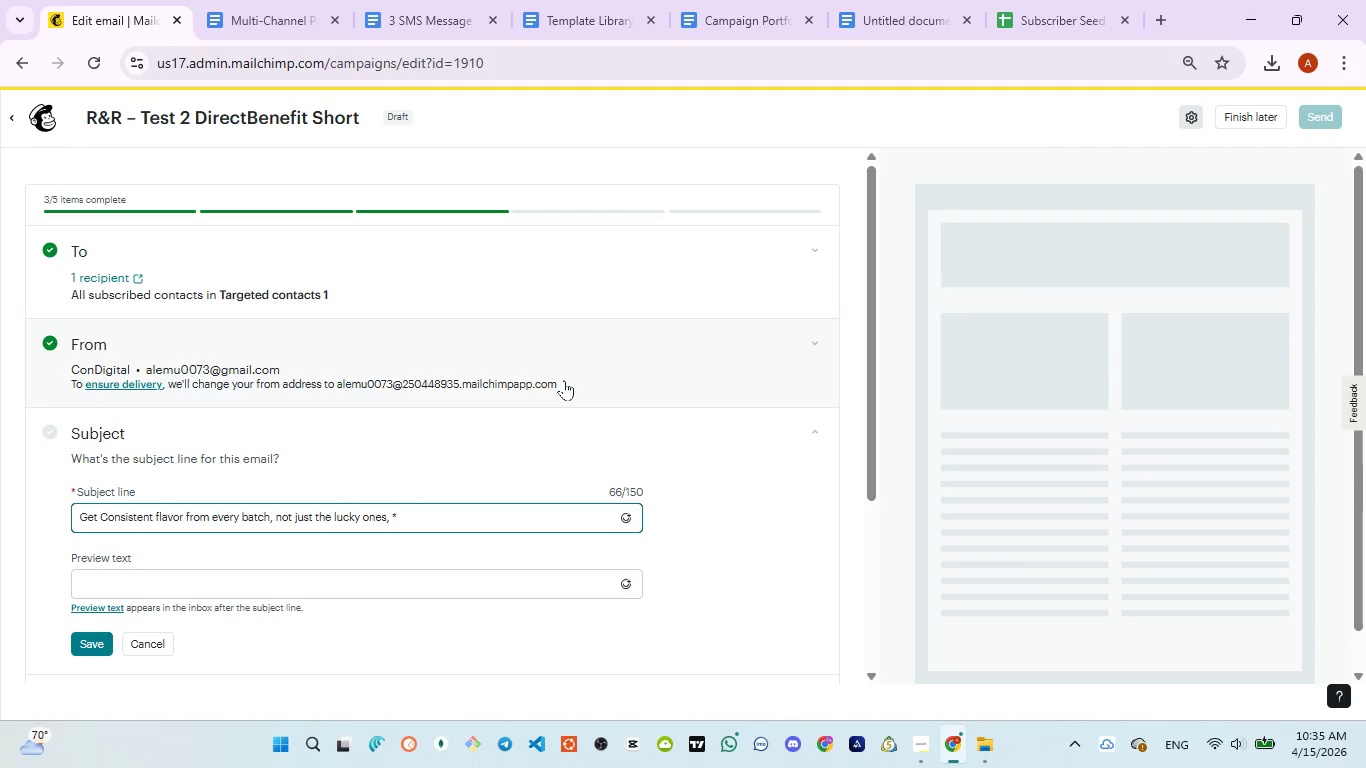 
key(Shift+Enter)
 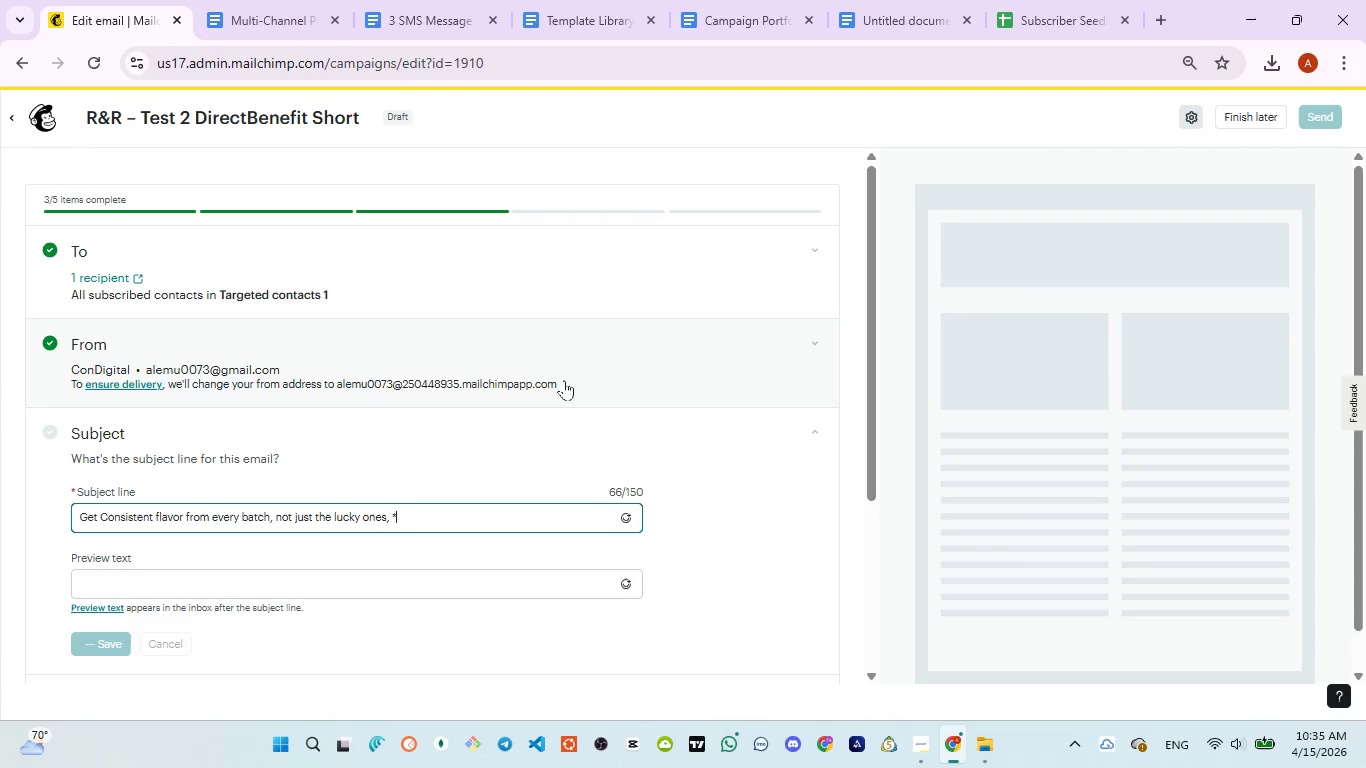 
key(Shift+ShiftLeft)
 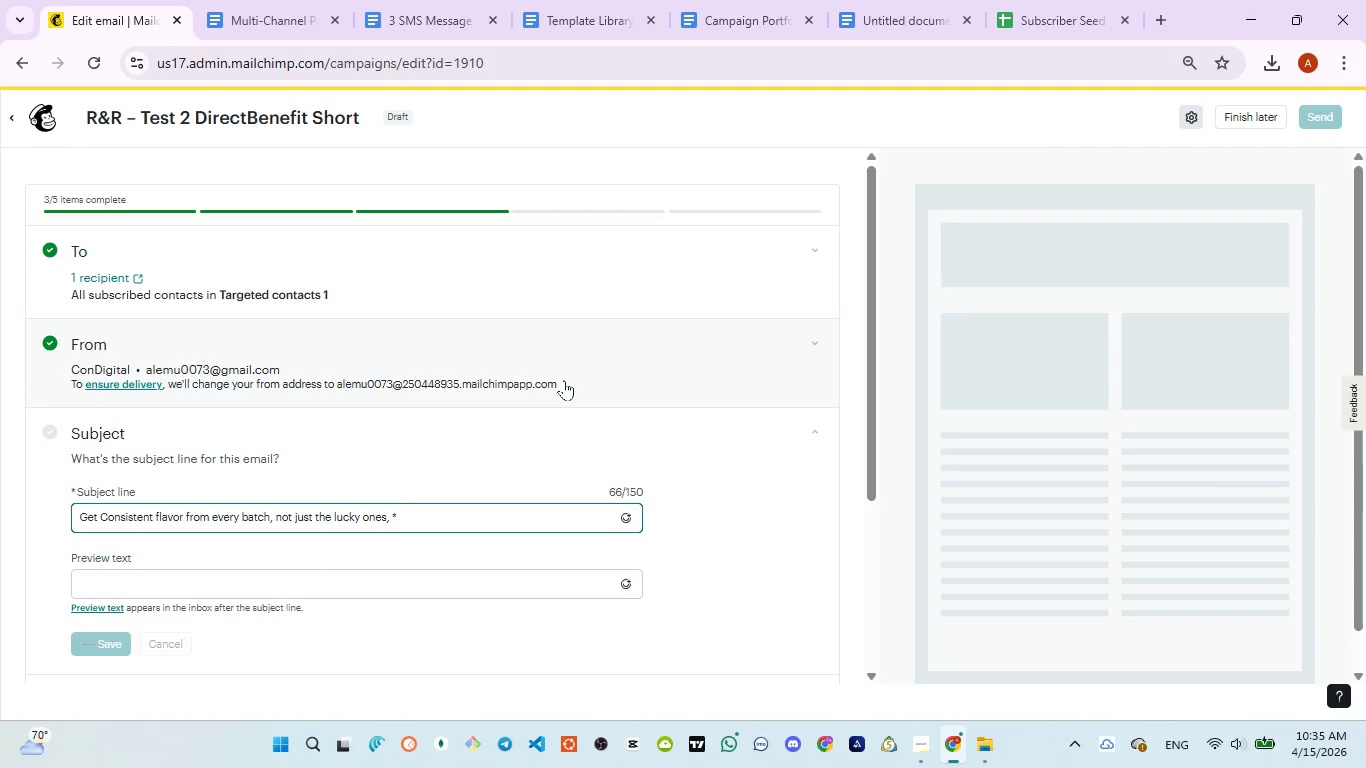 
key(Shift+Backslash)
 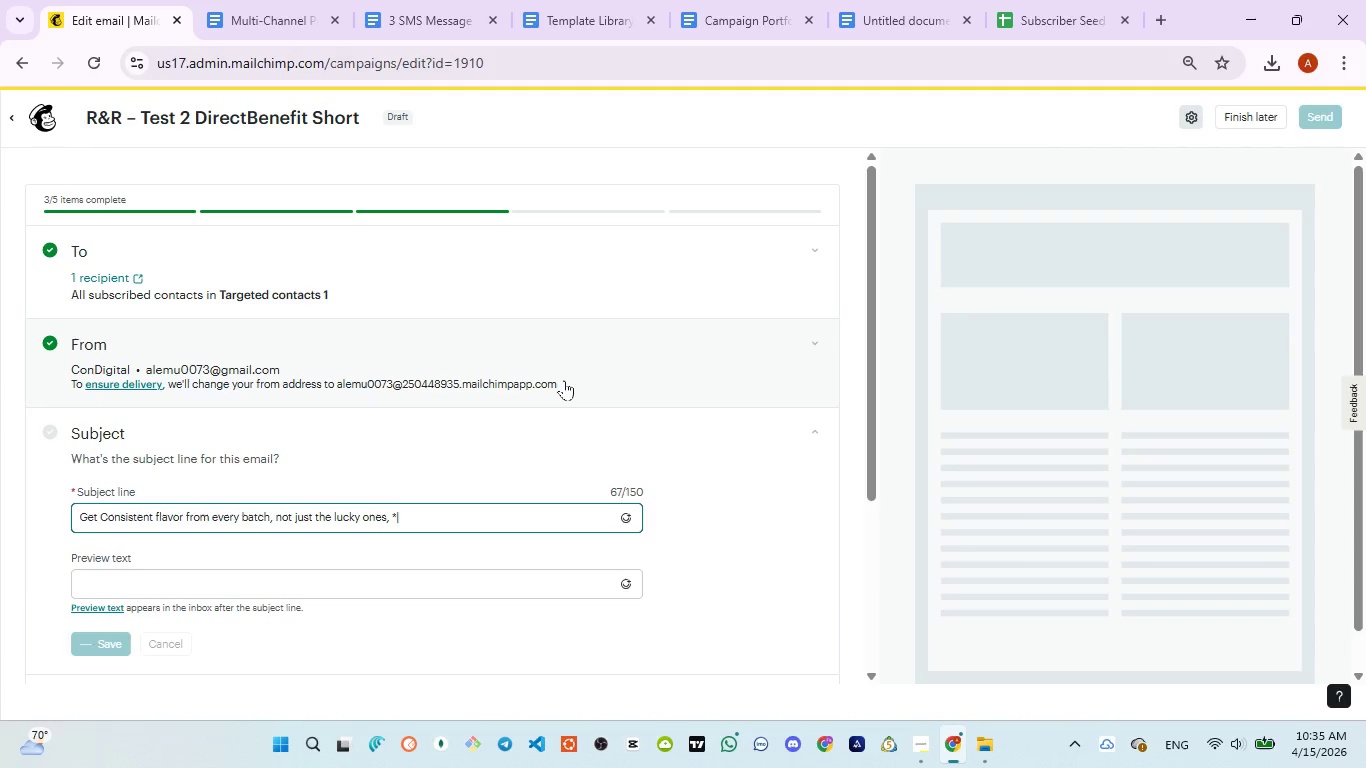 
key(CapsLock)
 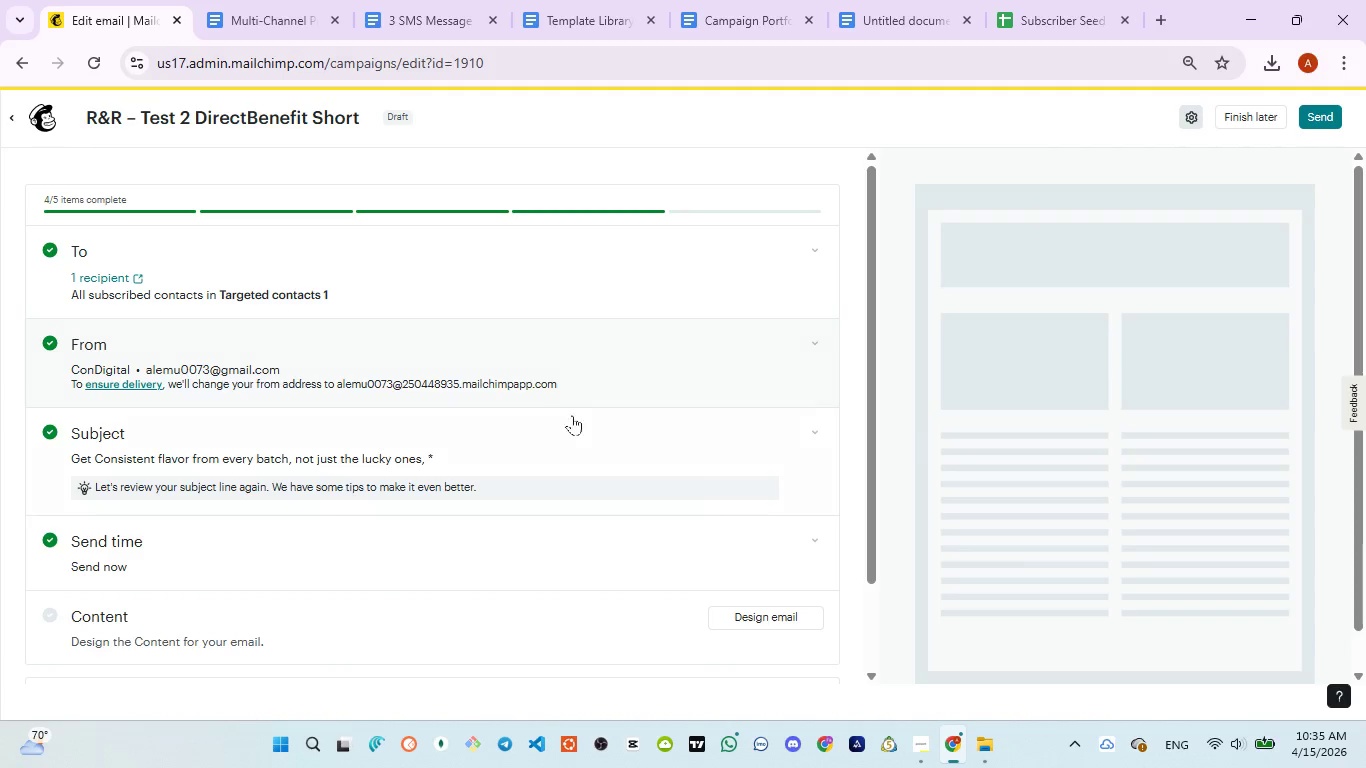 
left_click([572, 446])
 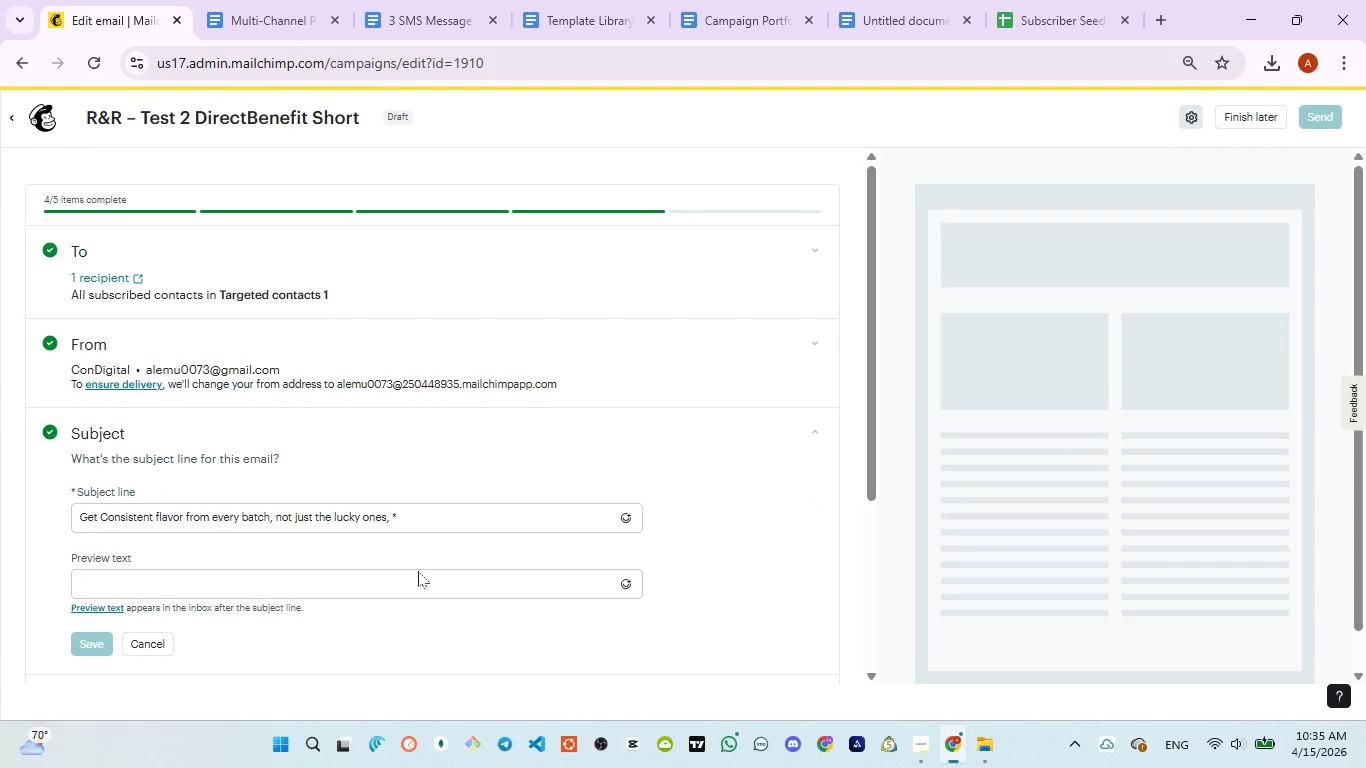 
left_click([417, 573])
 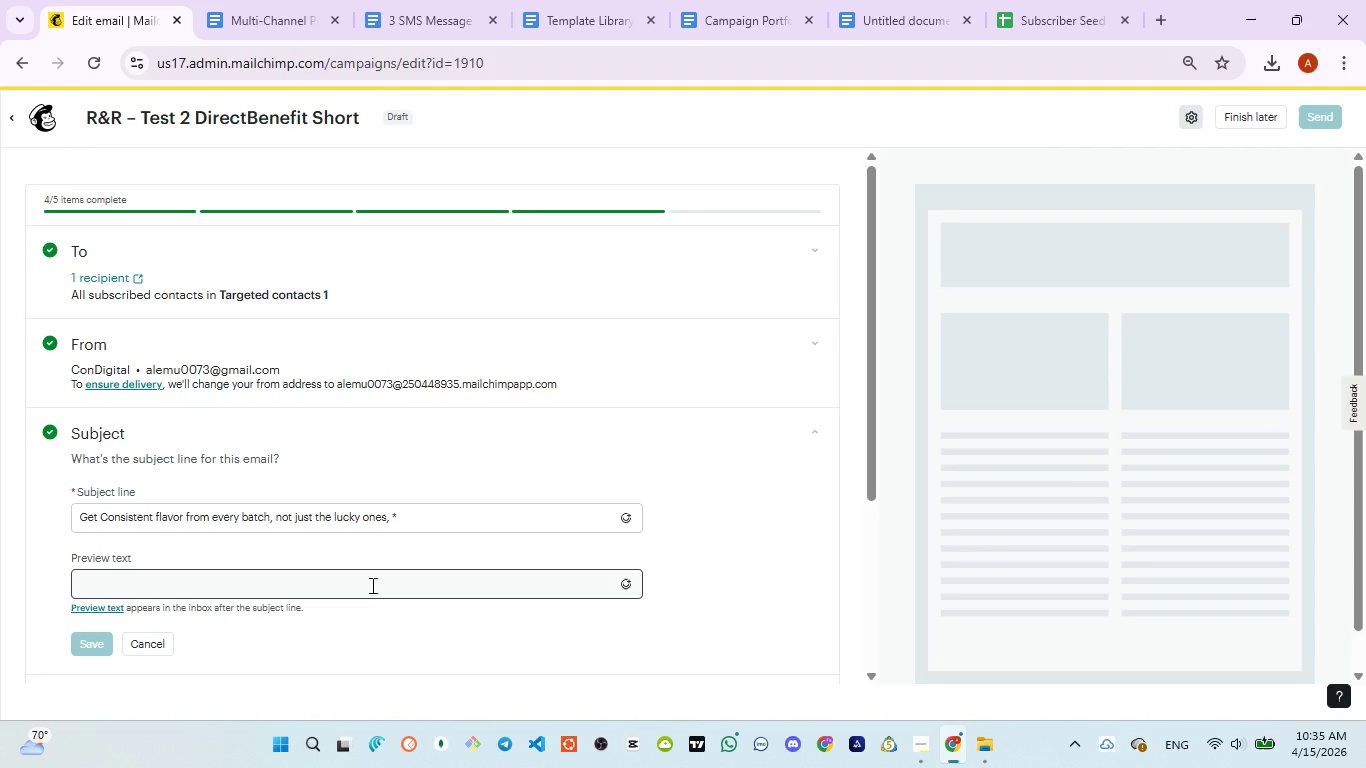 
left_click([371, 585])
 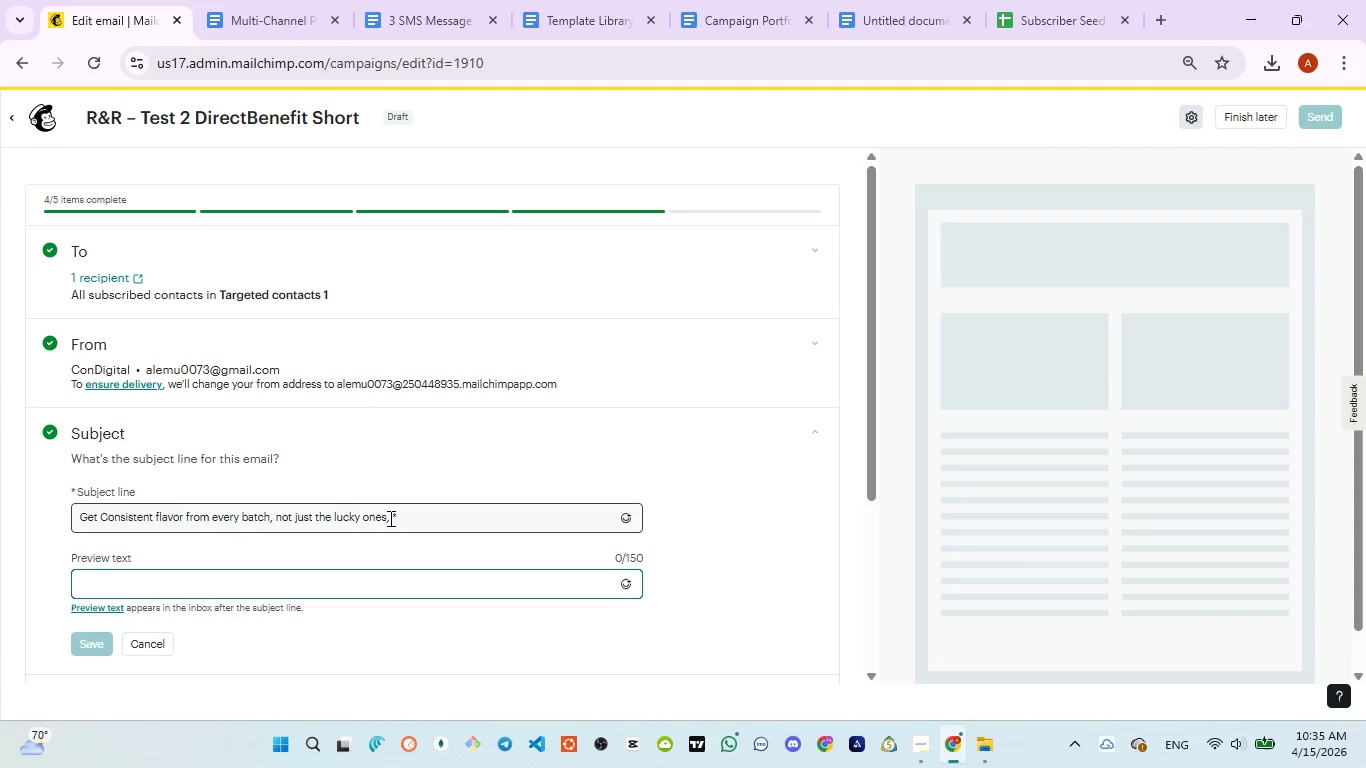 
left_click([386, 518])
 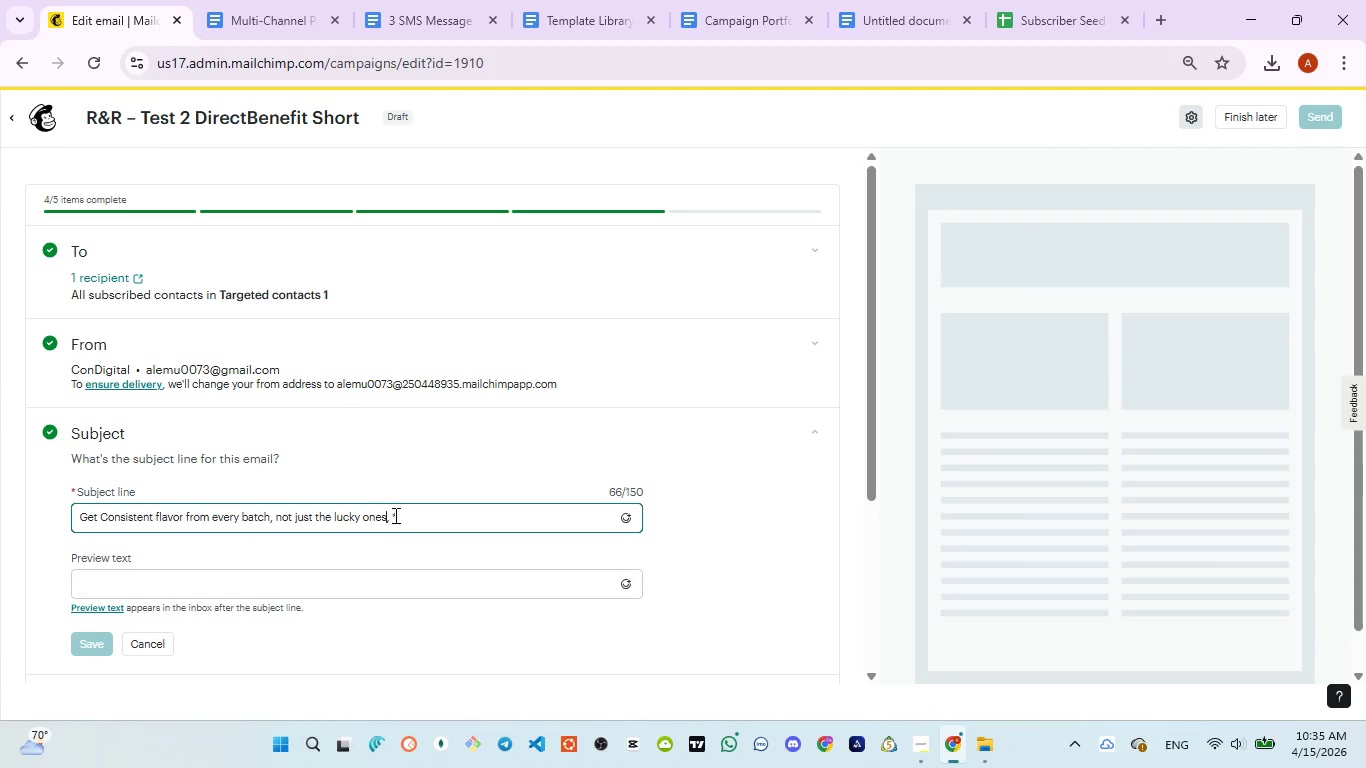 
left_click([395, 514])
 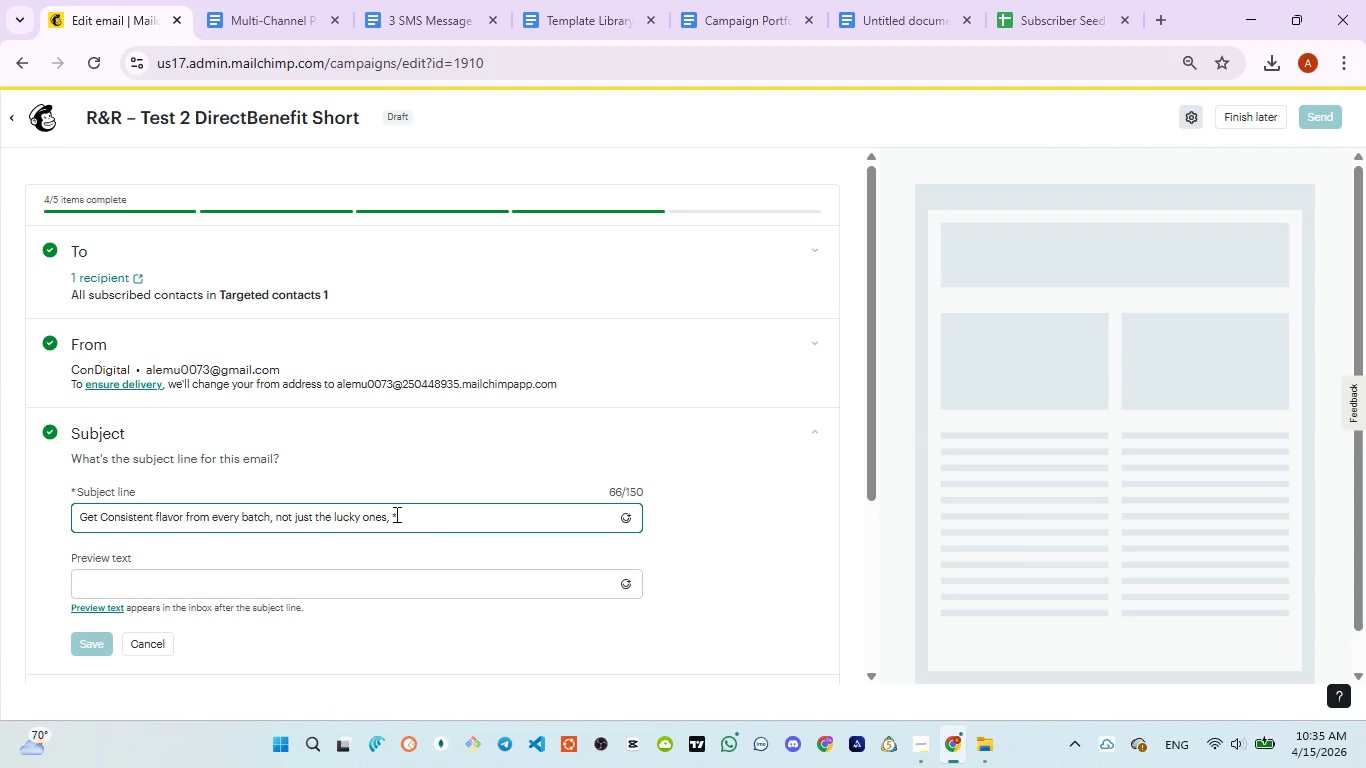 
type(|FNAMW)
key(Backspace)
type(E|*)
 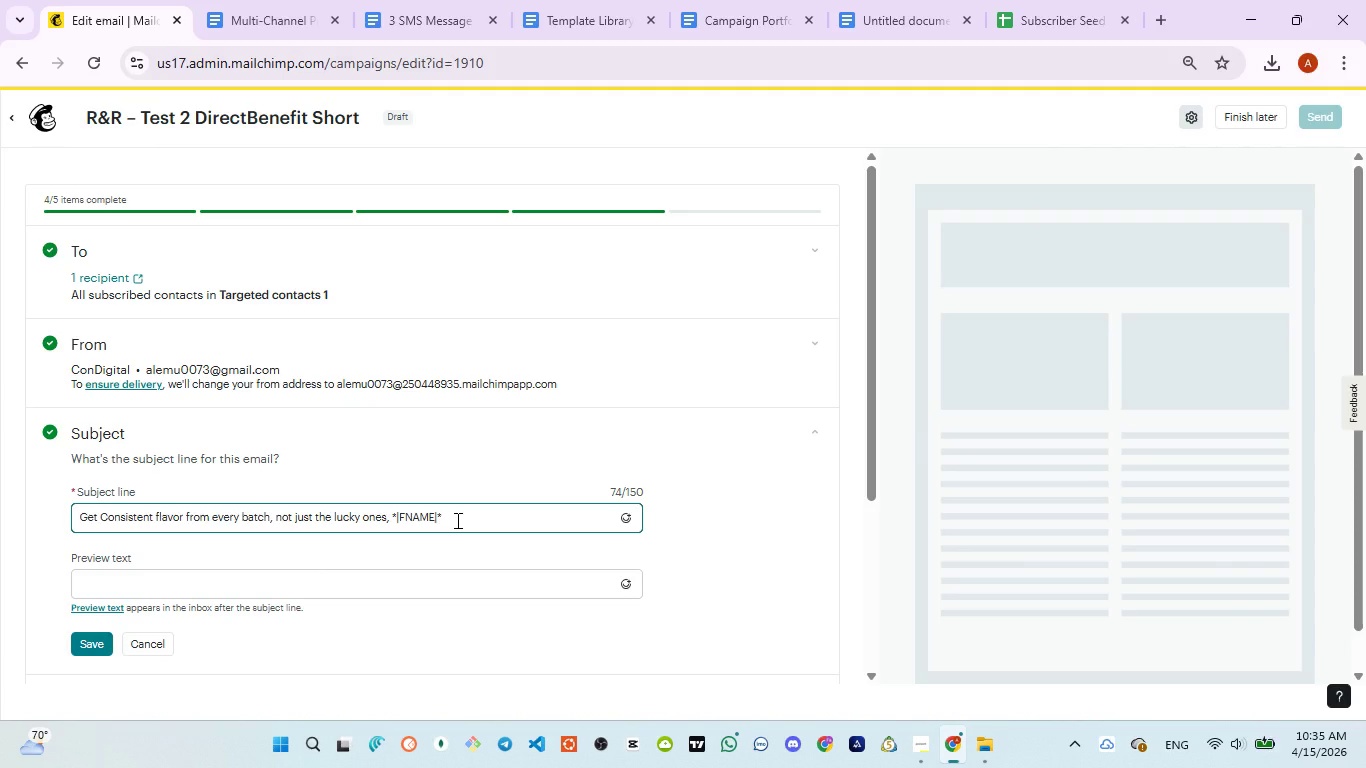 
key(Control+A)
 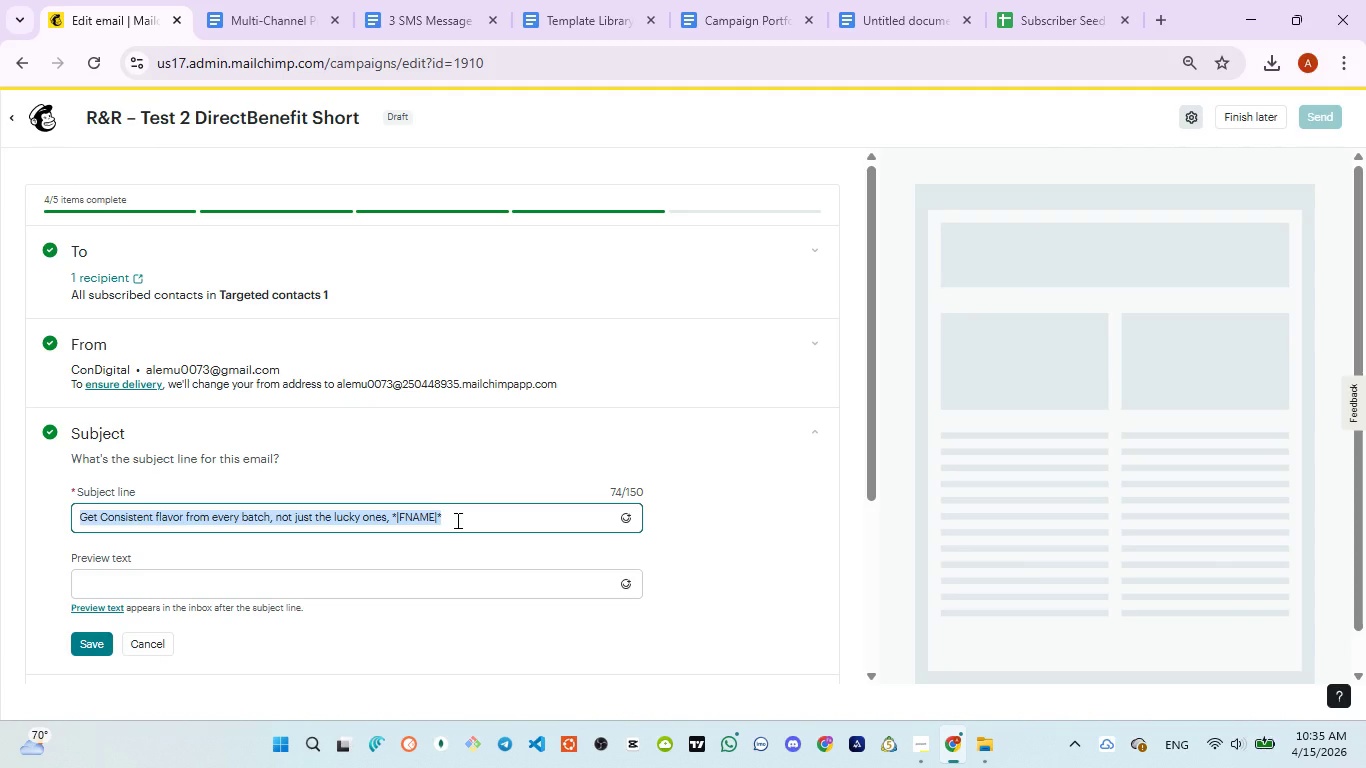 
key(Control+ControlLeft)
 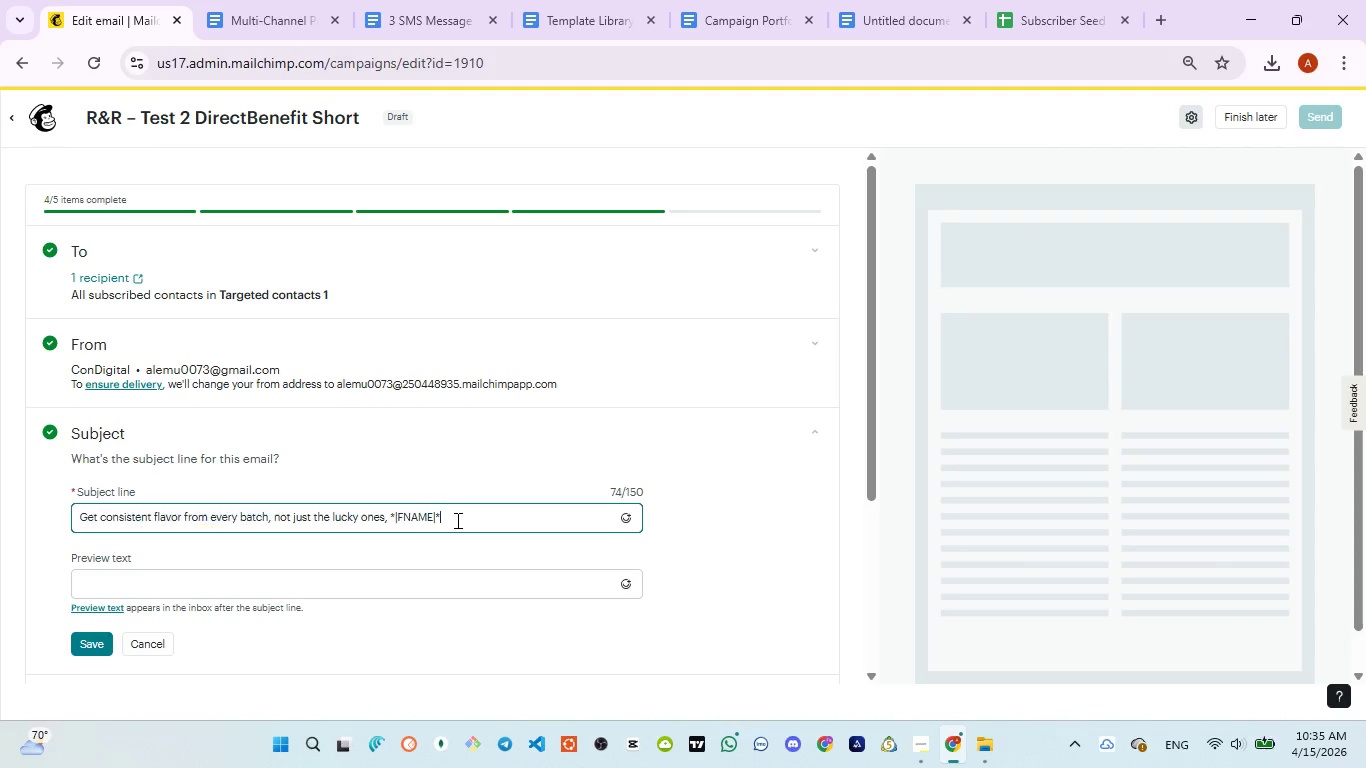 
key(Control+V)
 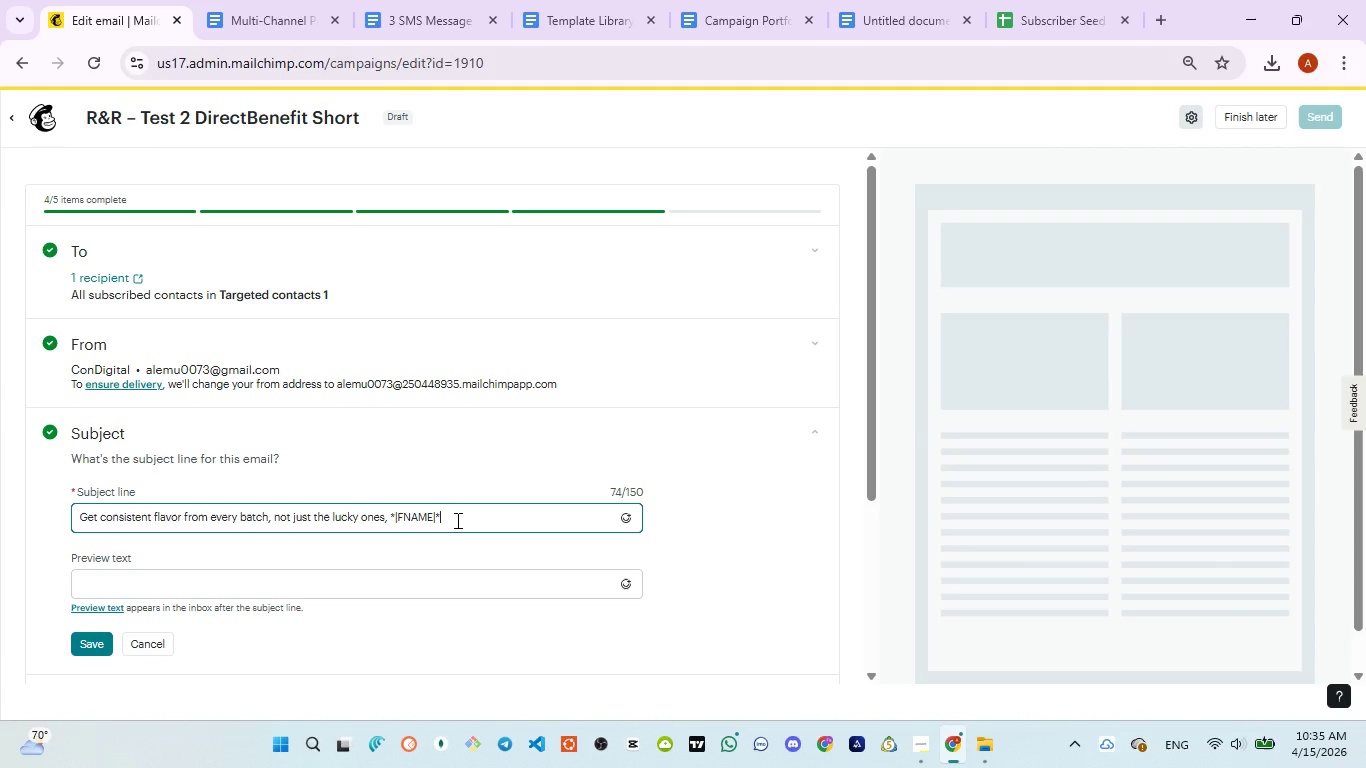 
key(CapsLock)
 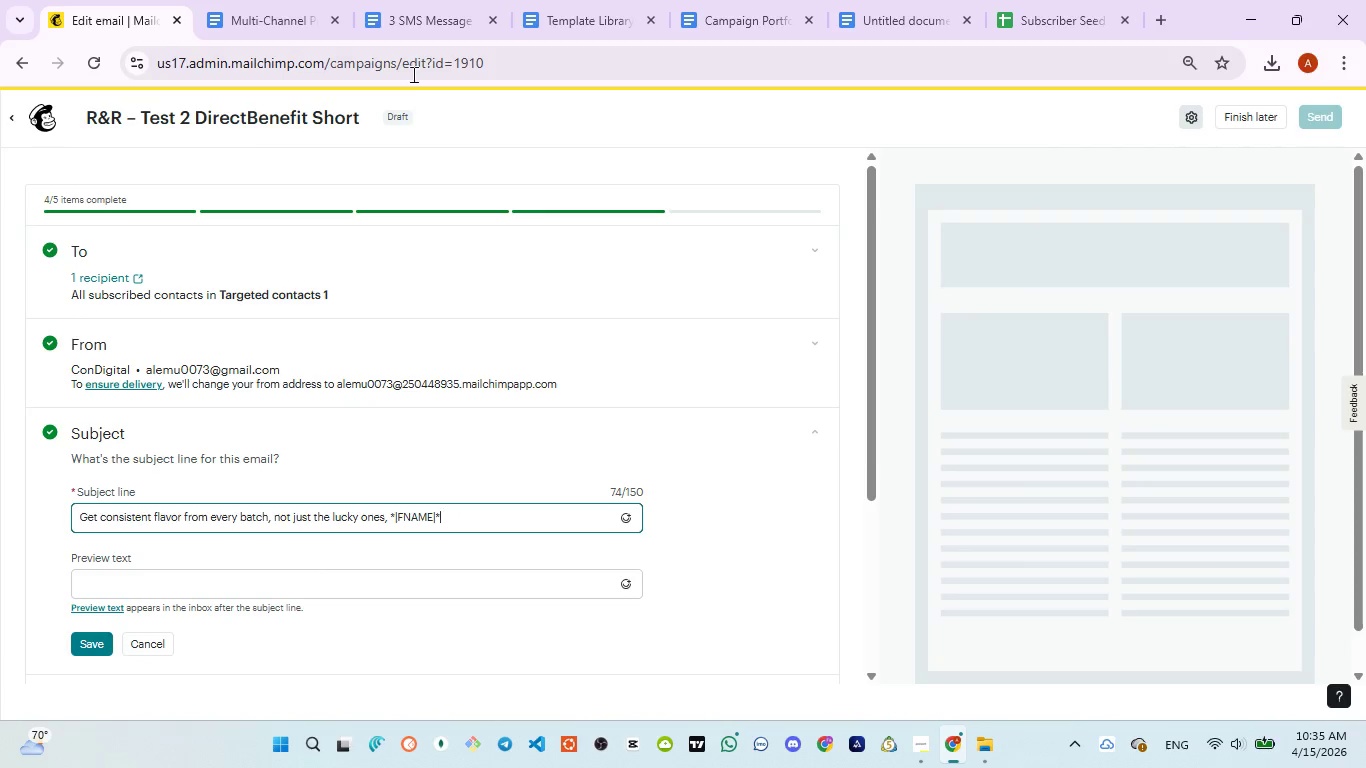 
left_click([411, 21])
 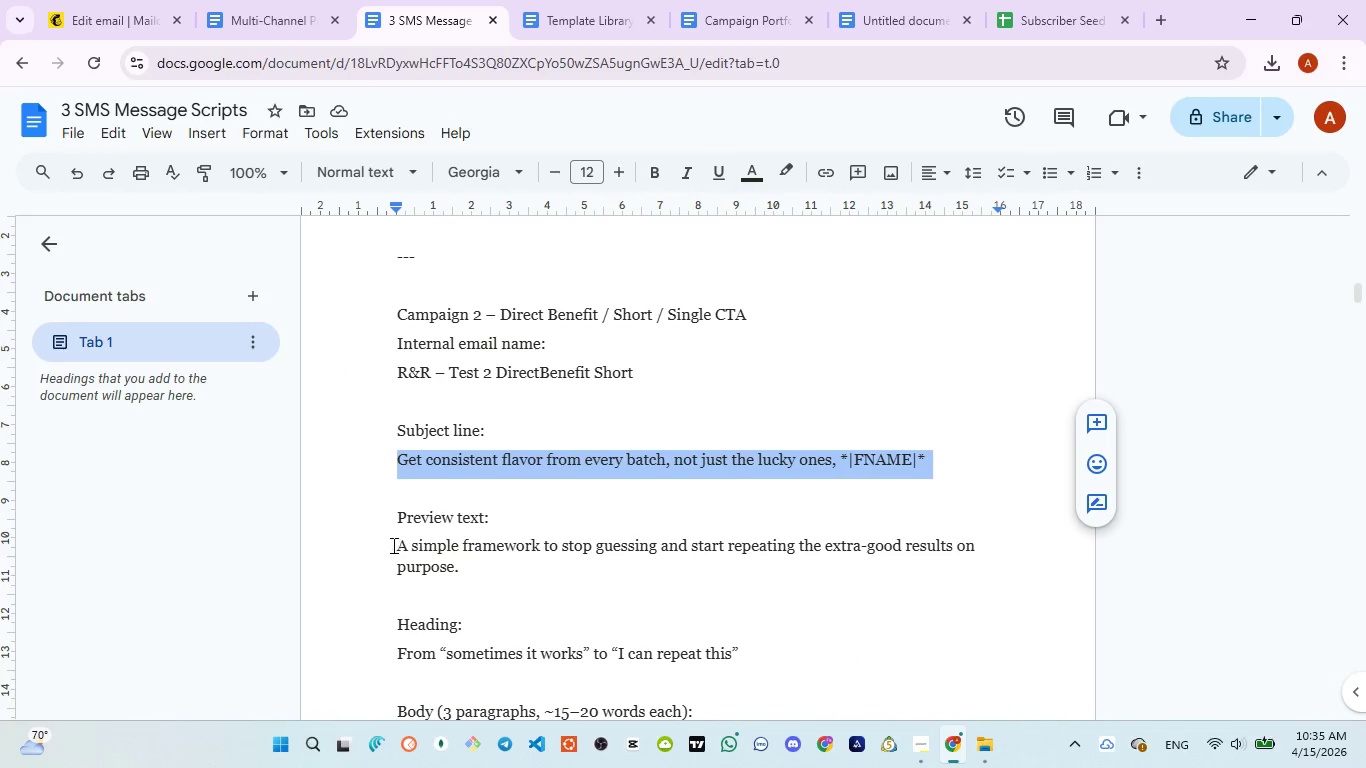 
left_click_drag(start_coordinate=[391, 544], to_coordinate=[474, 570])
 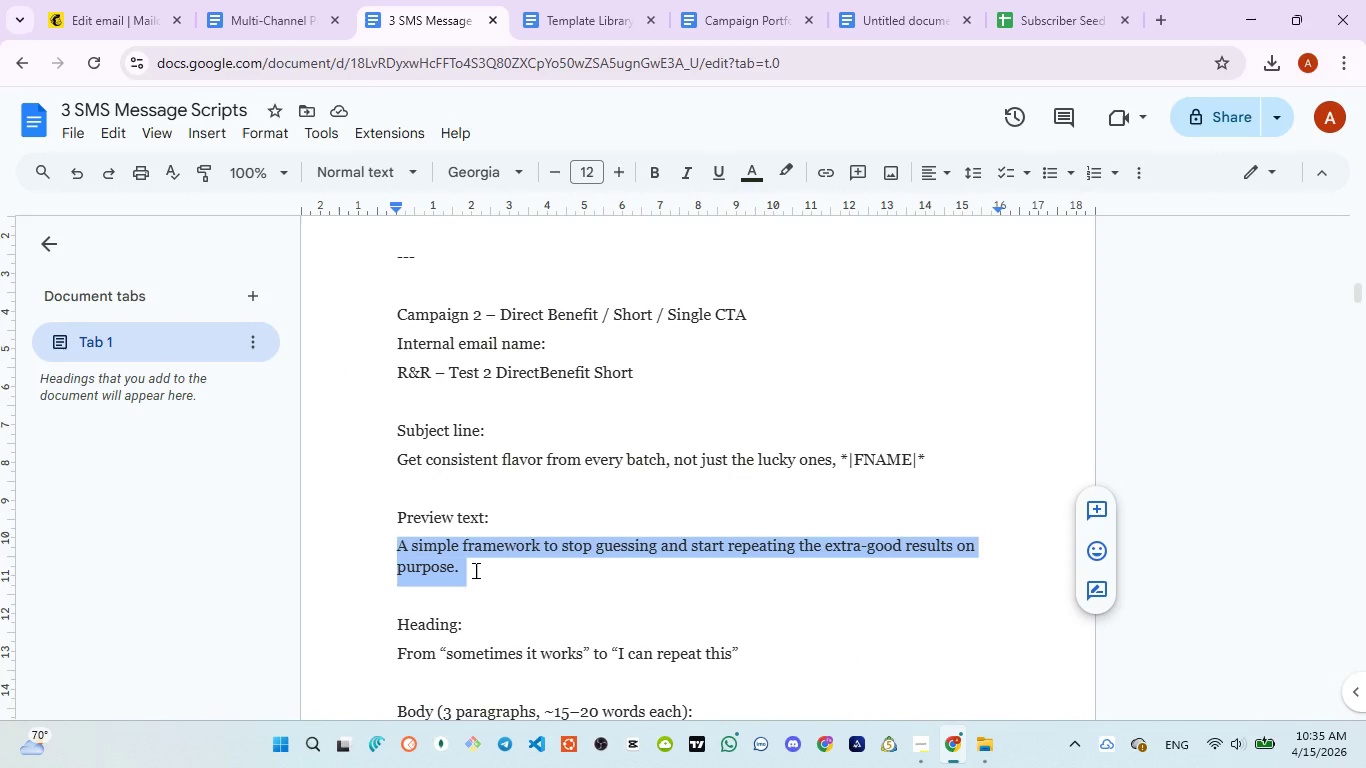 
key(Control+C)
 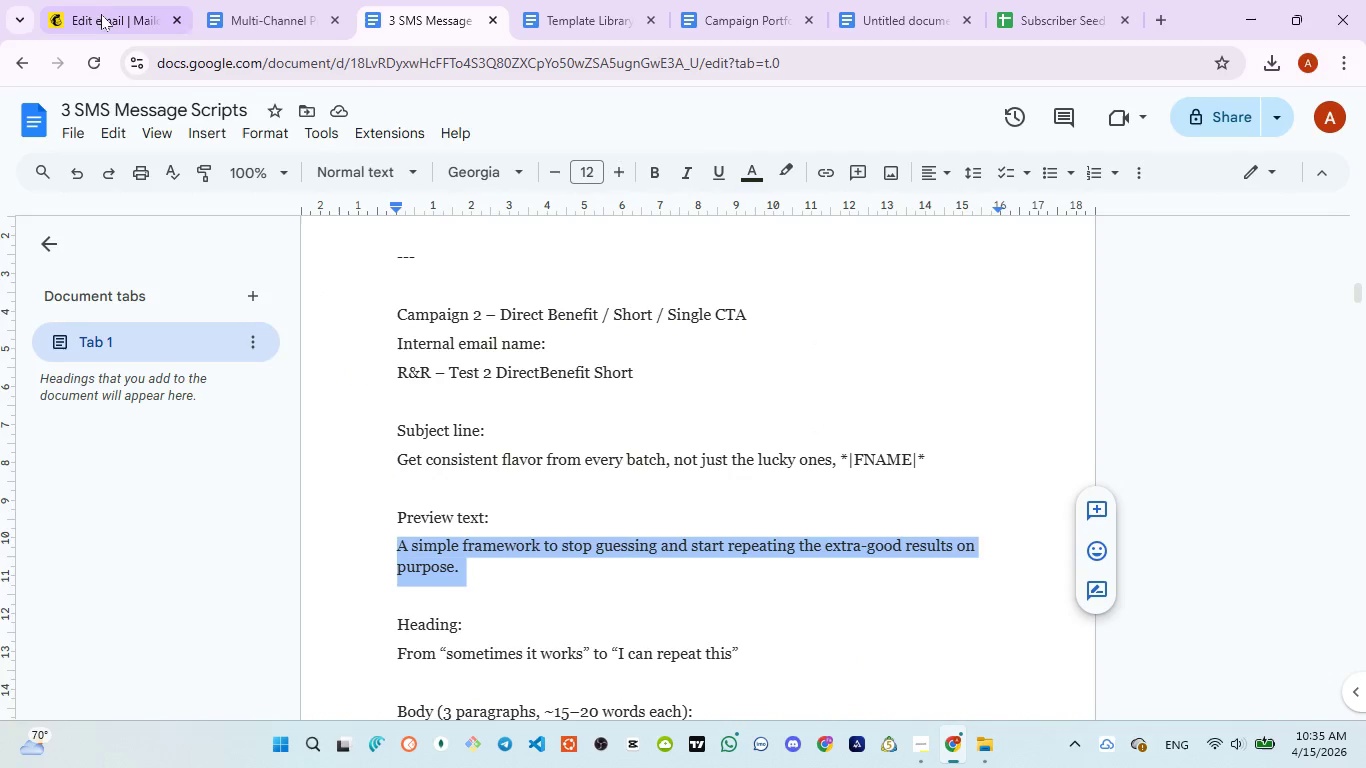 
left_click([99, 9])
 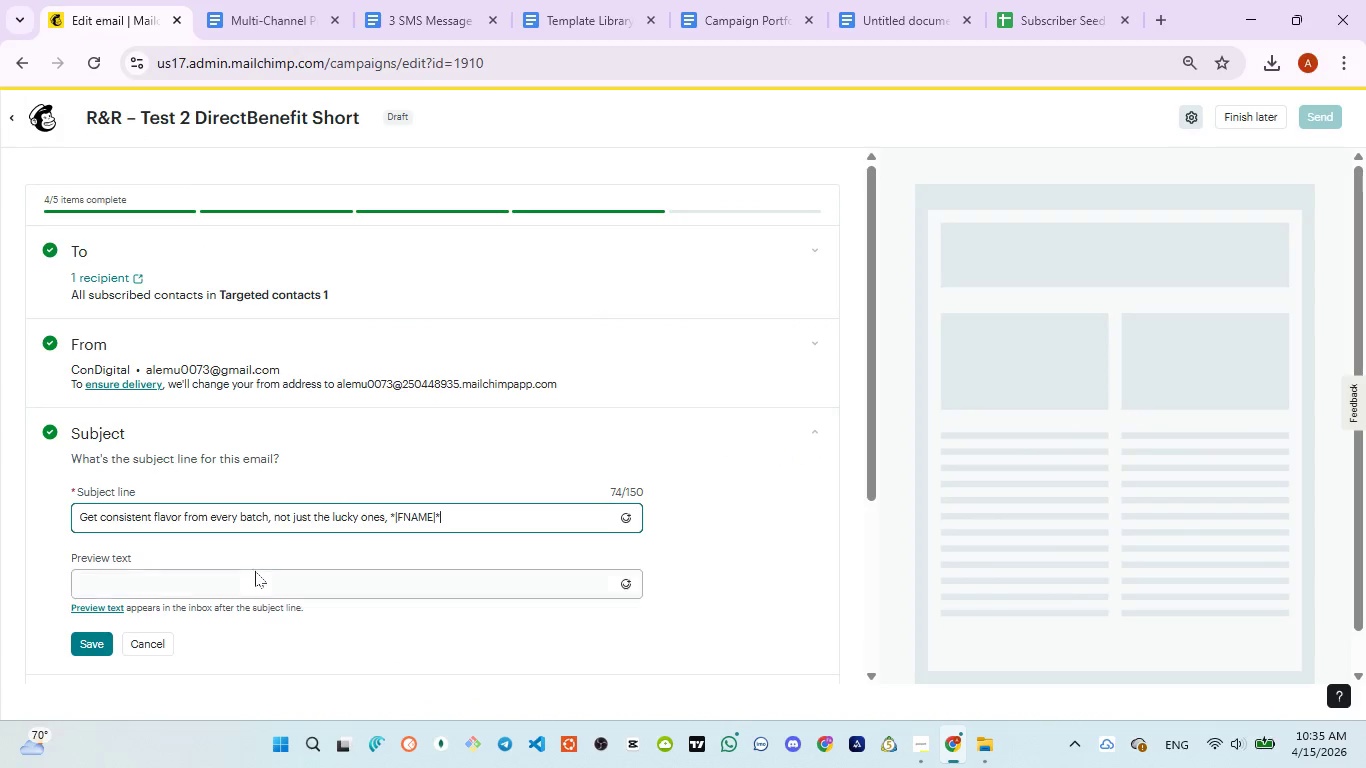 
left_click([255, 572])
 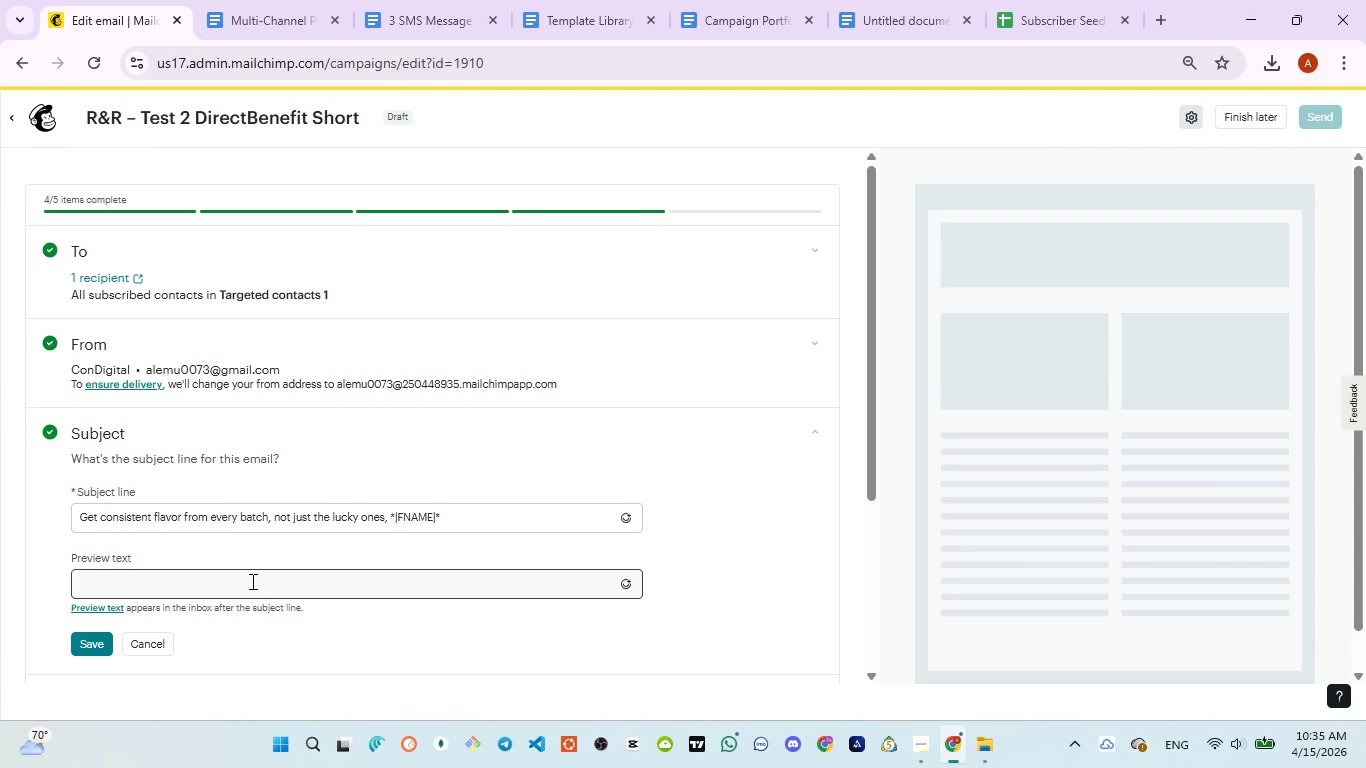 
left_click([251, 581])
 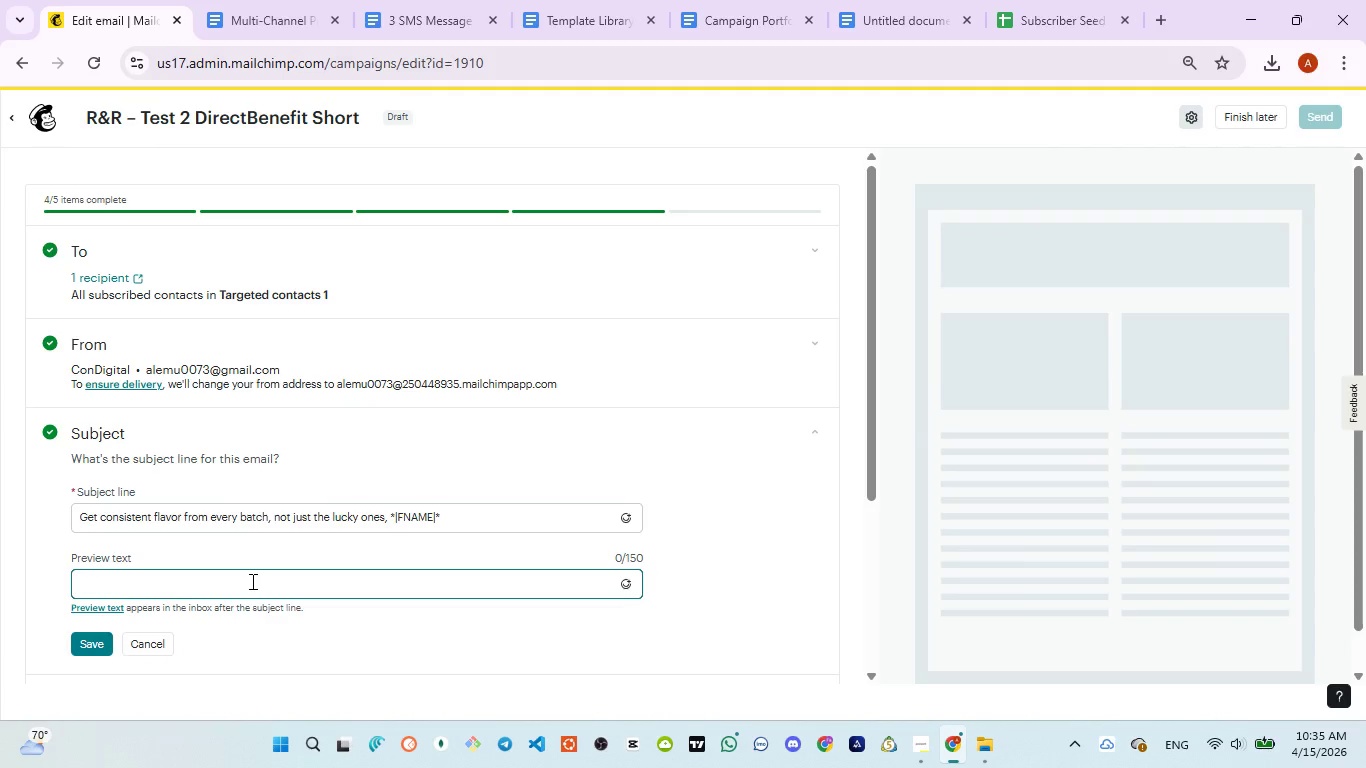 
type(A simple framework to stop gusing)
 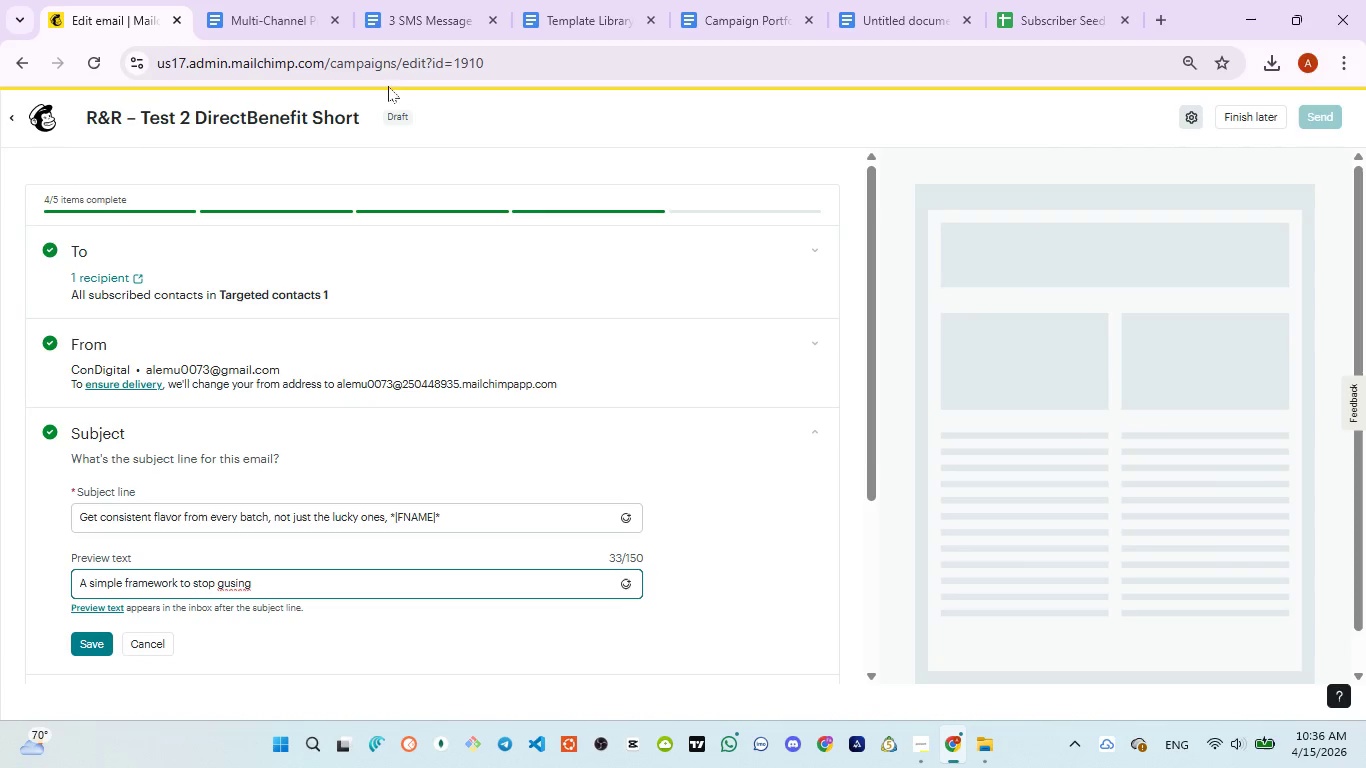 
left_click([396, 26])
 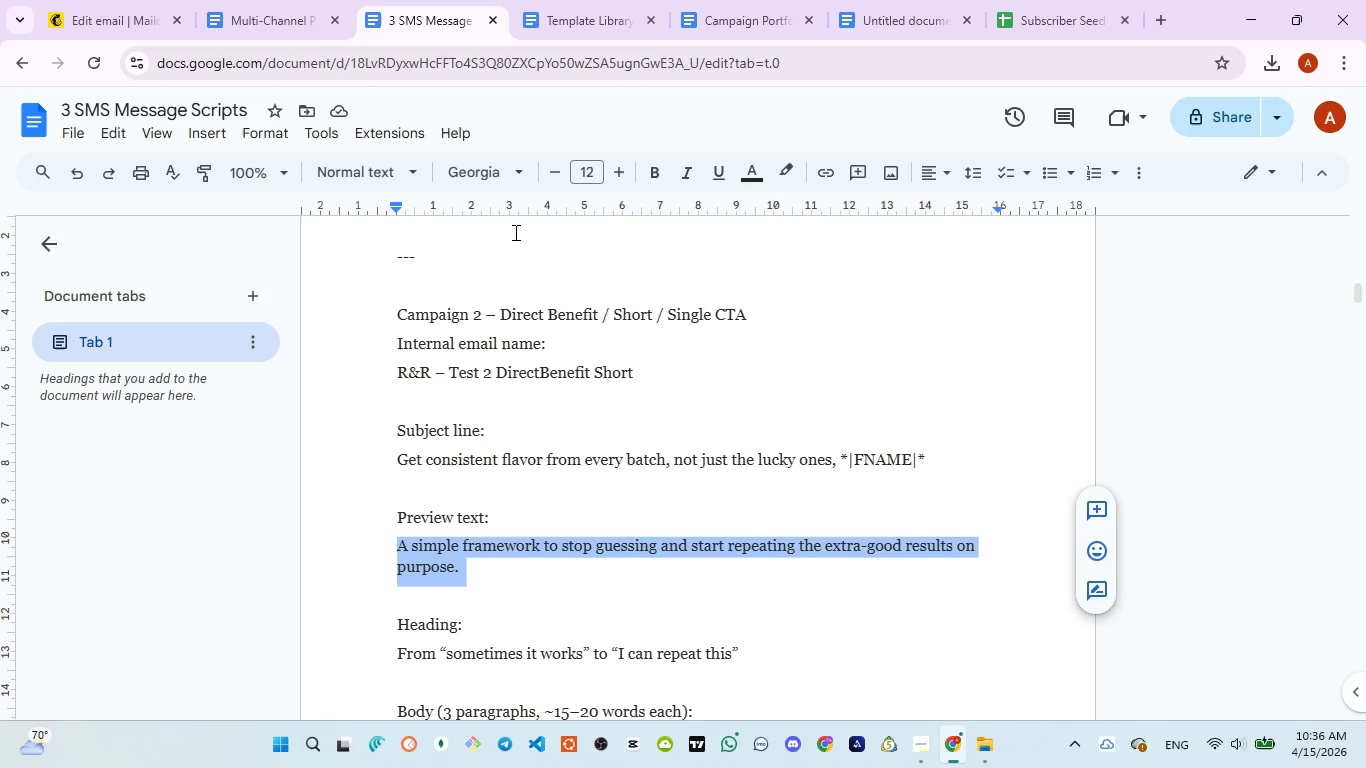 
wait(5.09)
 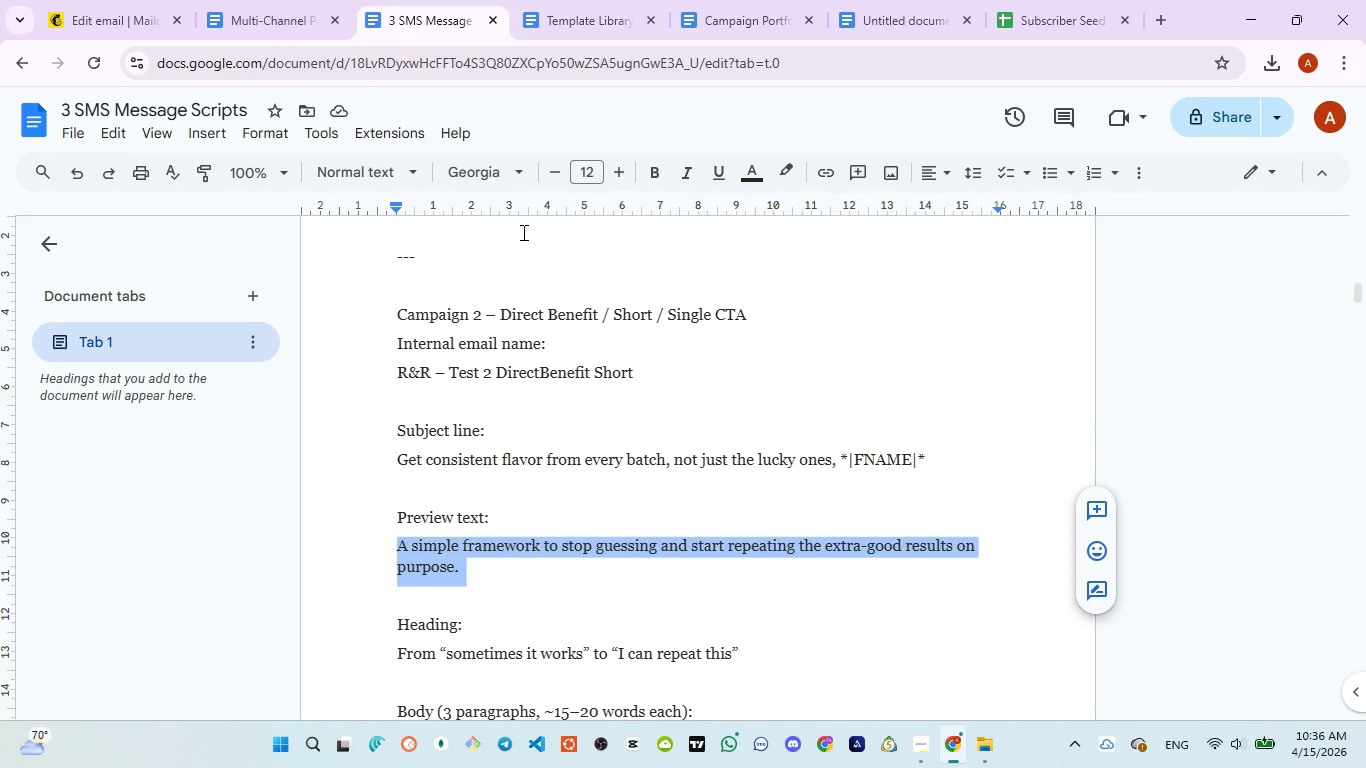 
left_click([111, 28])
 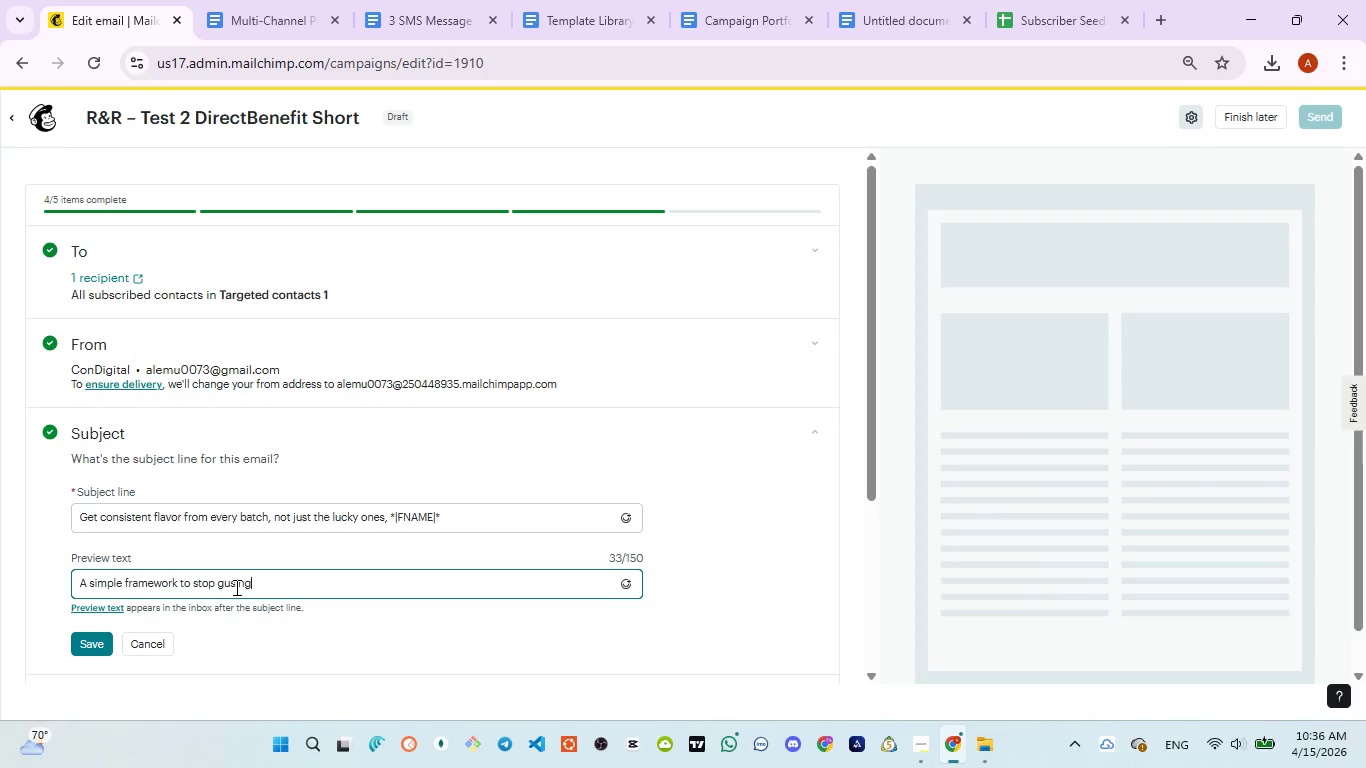 
double_click([235, 587])
 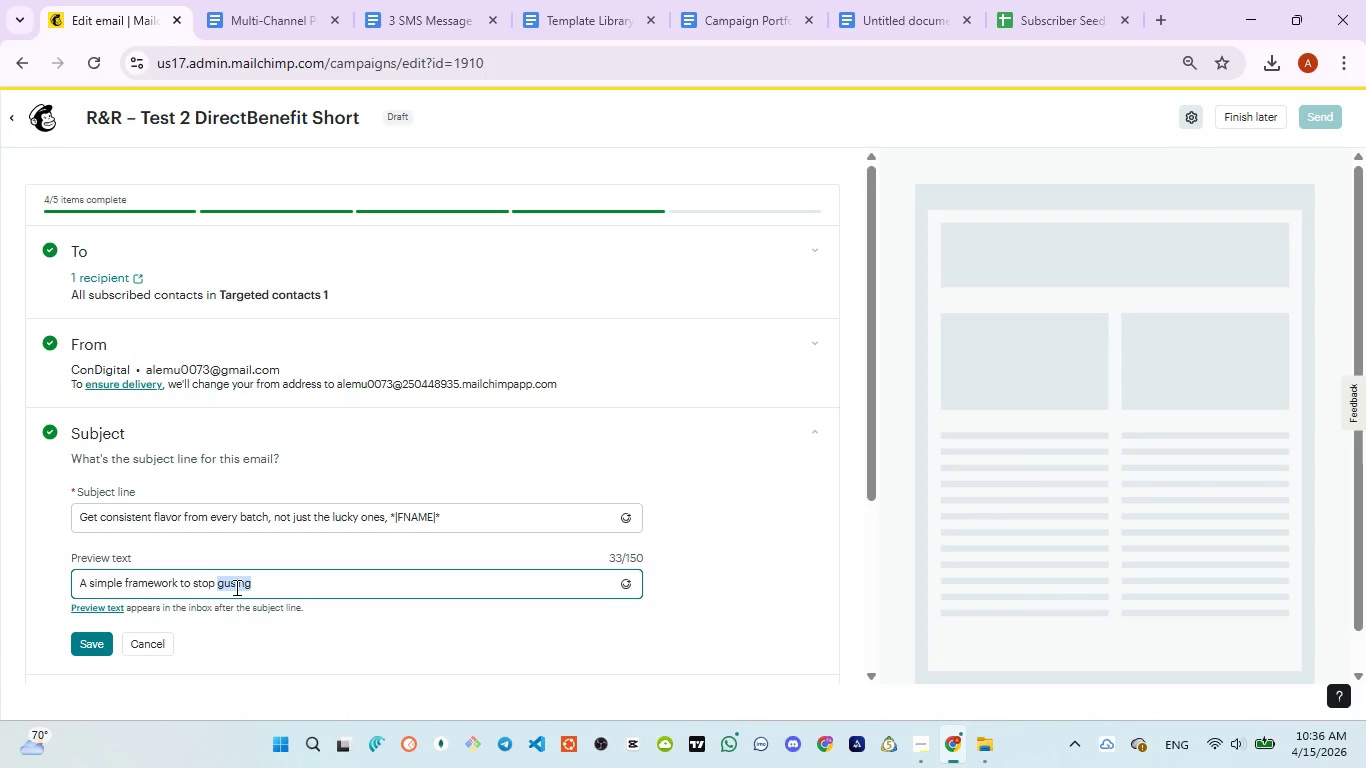 
type(gus)
key(Backspace)
type(essing and start repeating )
 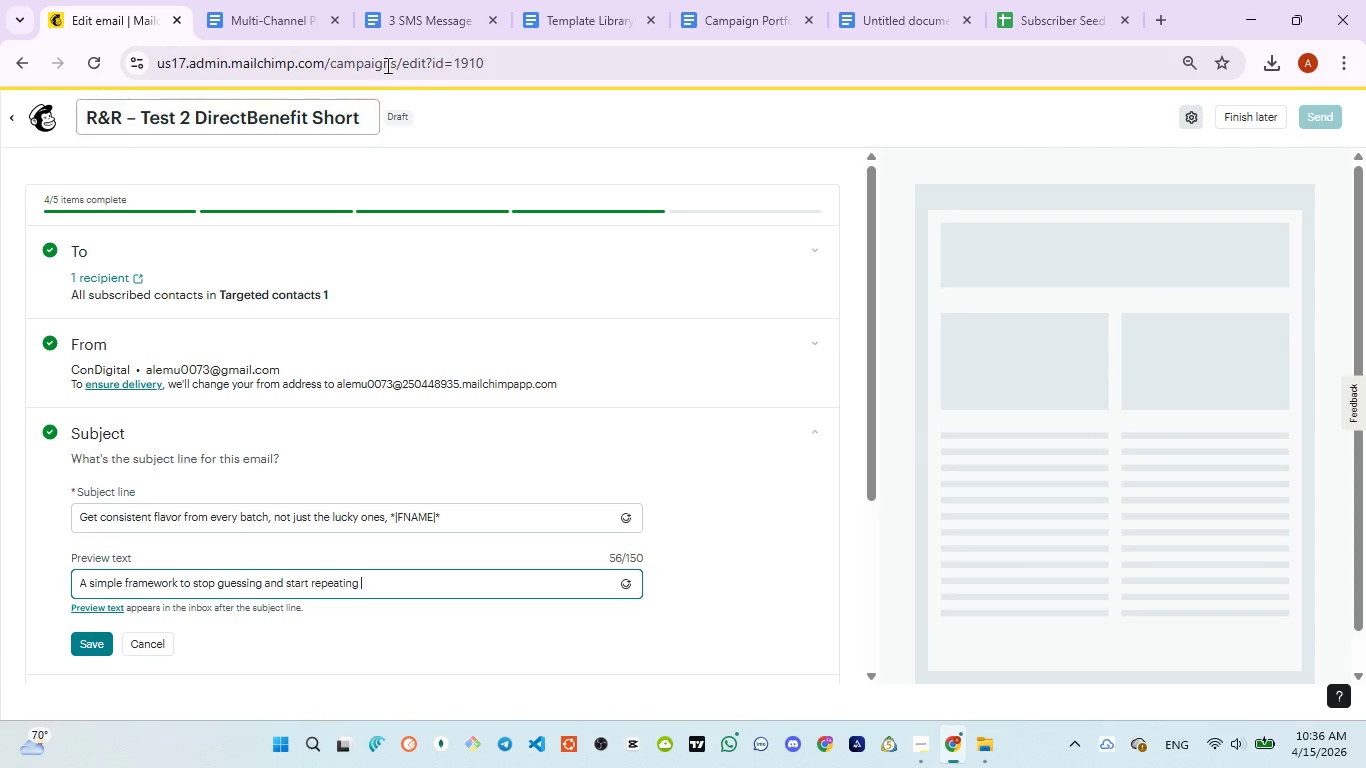 
left_click([391, 2])
 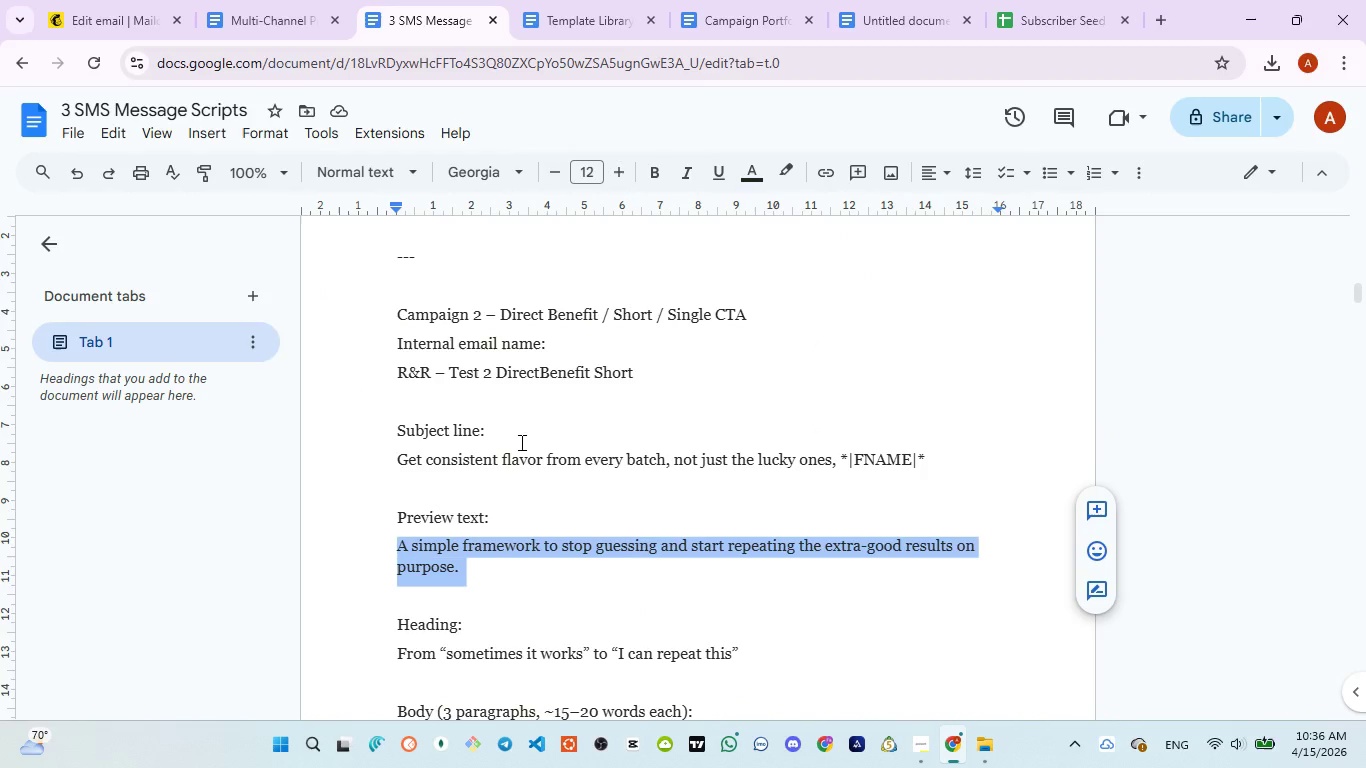 
wait(8.95)
 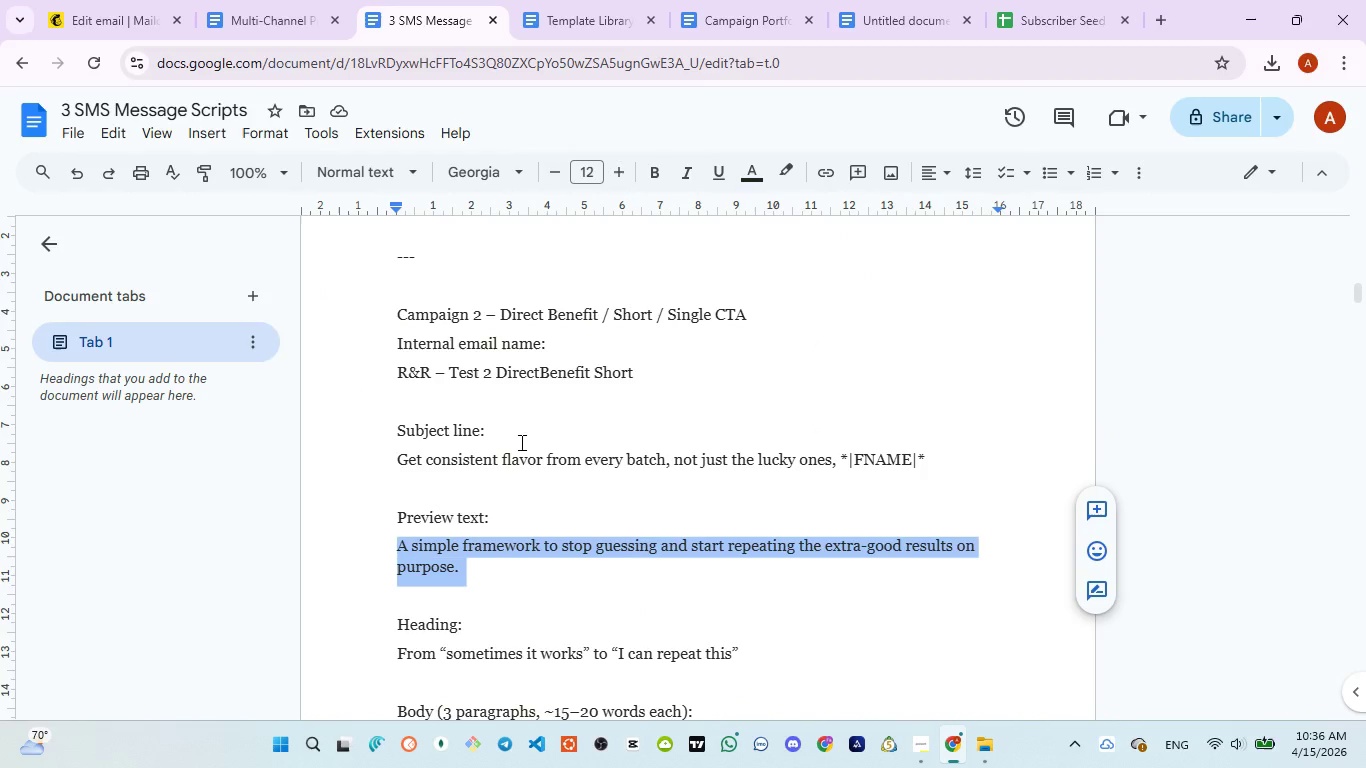 
left_click([78, 24])
 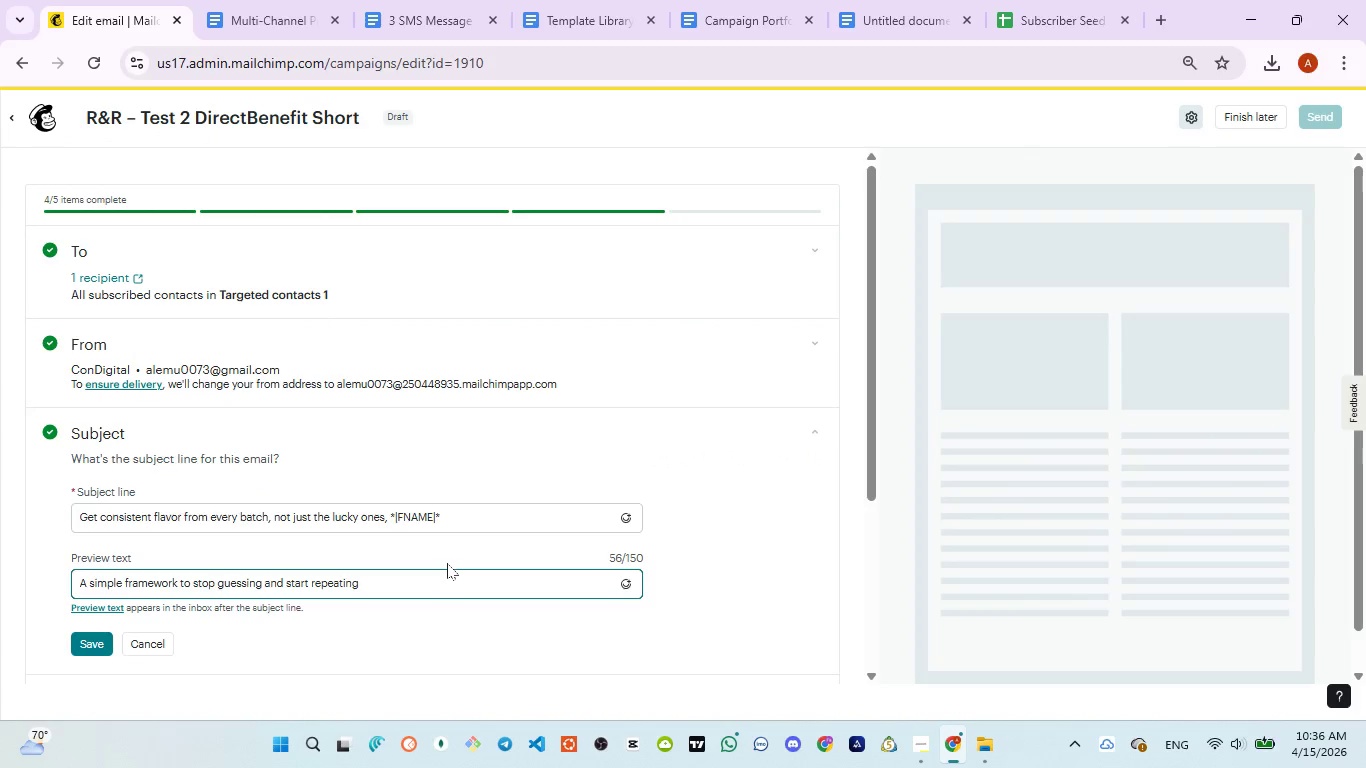 
type(the extra good results)
 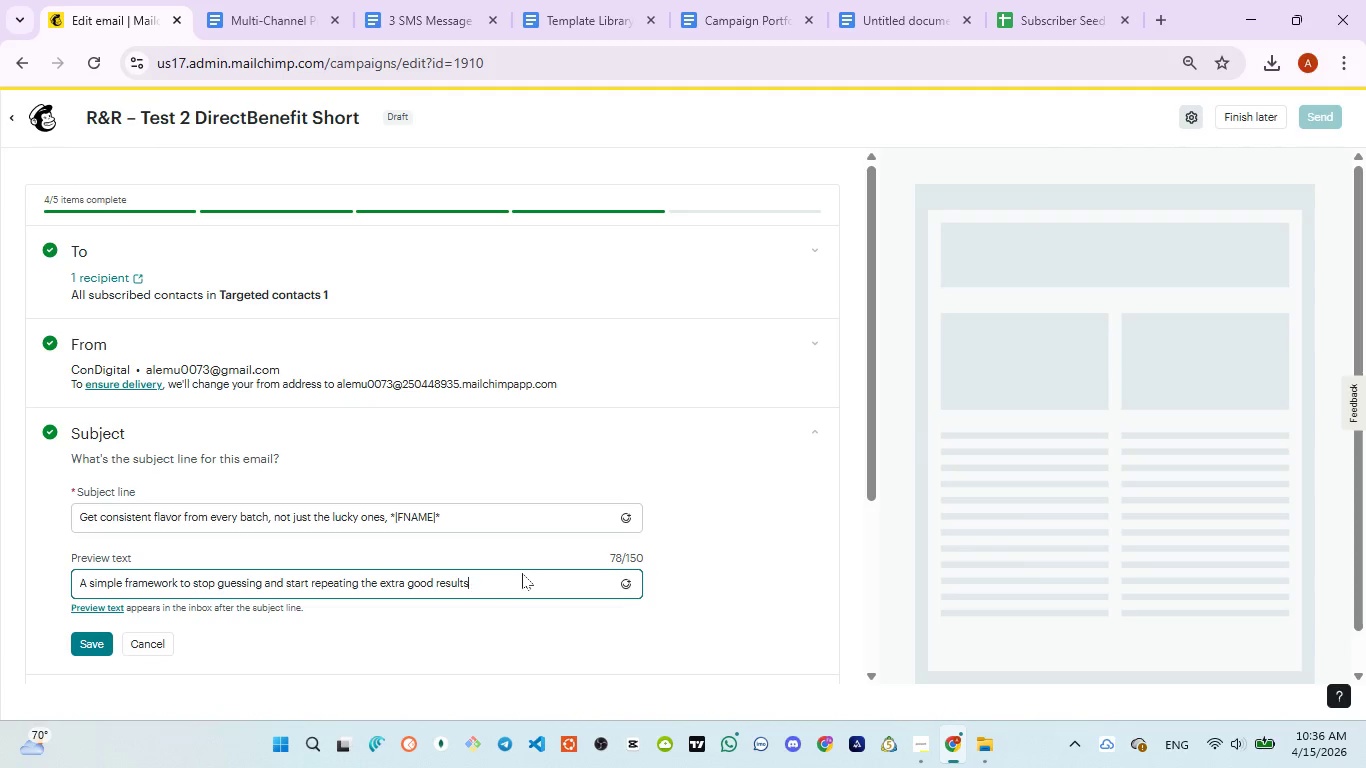 
type(on)
key(Backspace)
key(Backspace)
type( on purpose,)
key(Backspace)
type(.)
 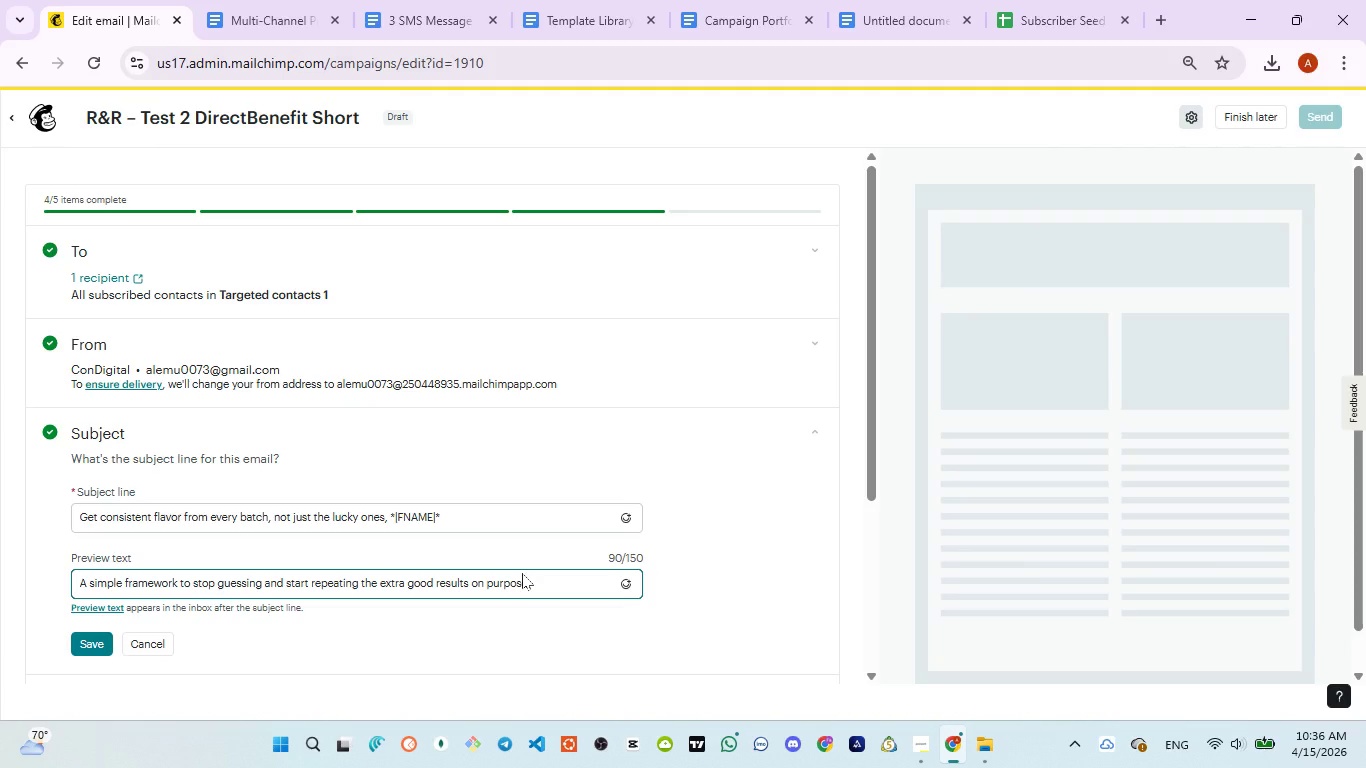 
key(Control+A)
 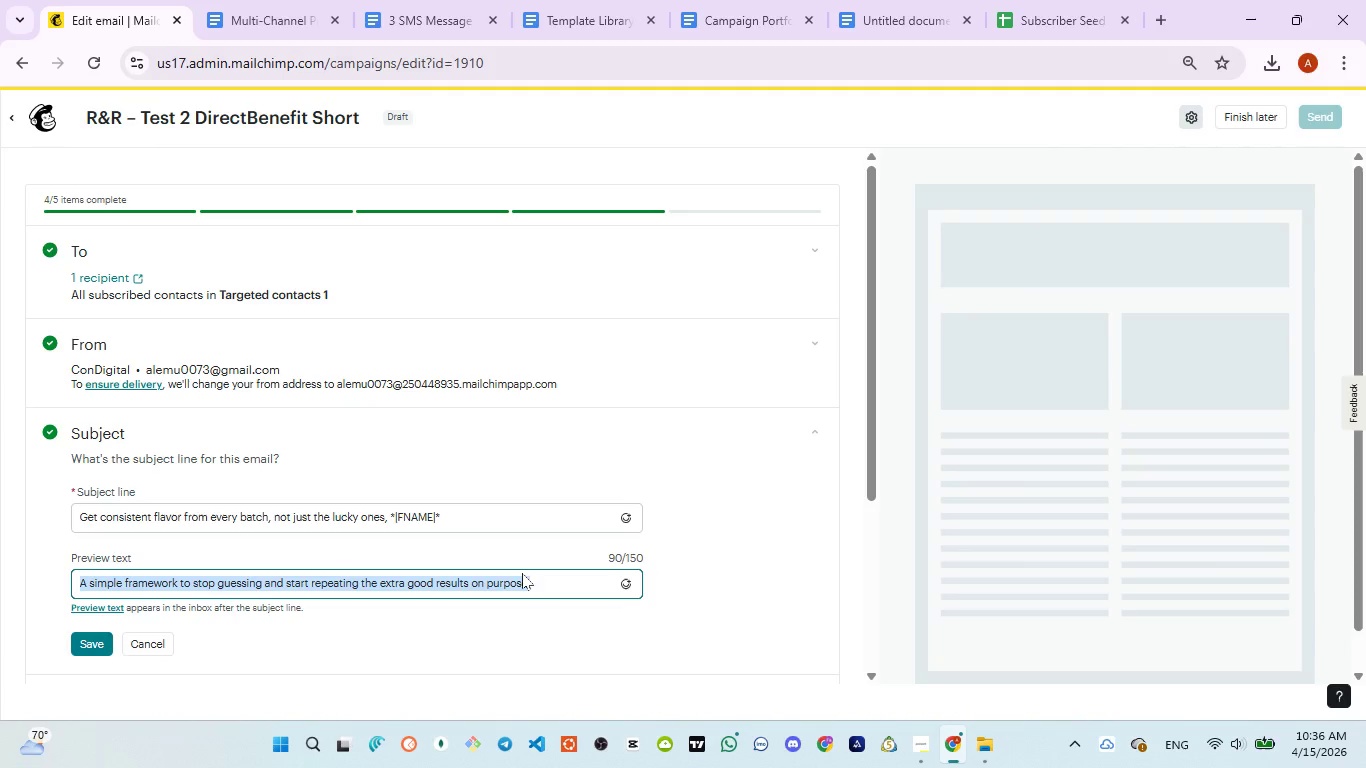 
key(Control+ControlLeft)
 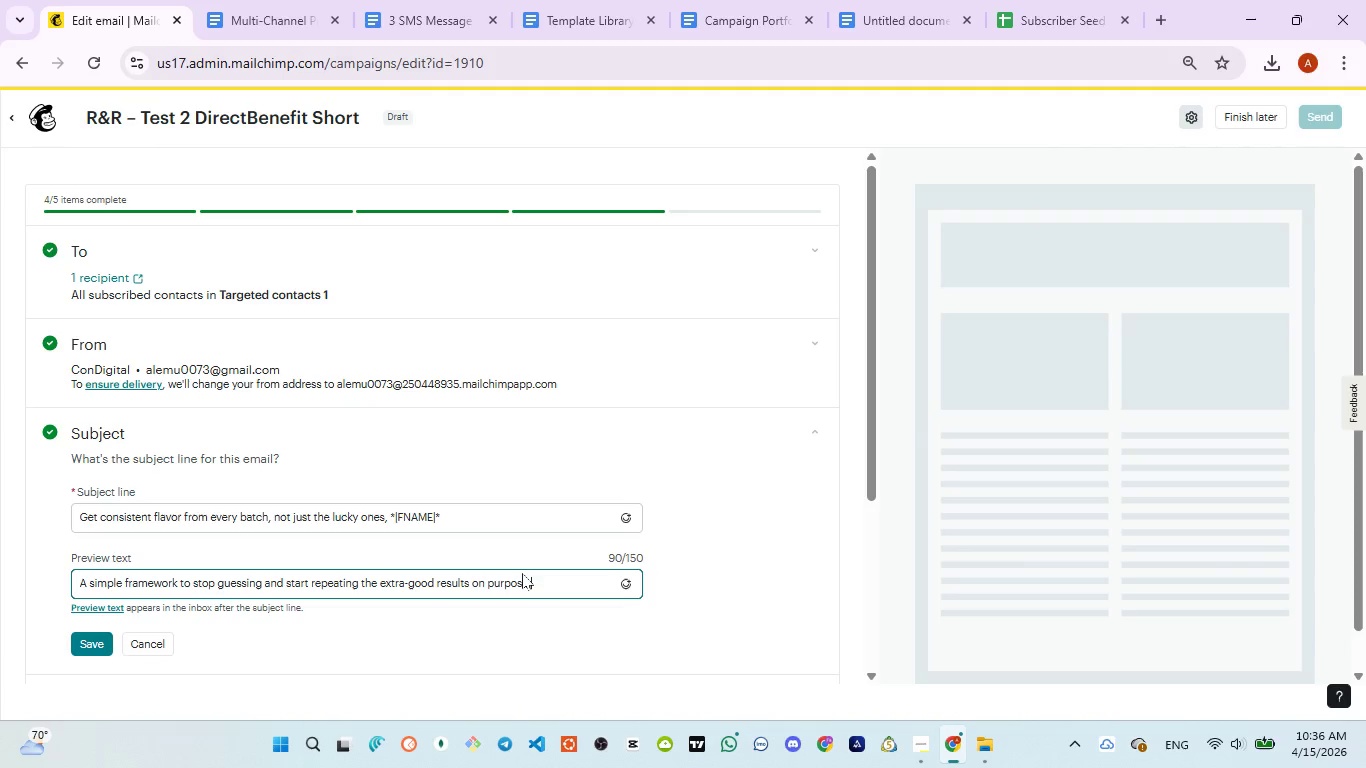 
key(Control+V)
 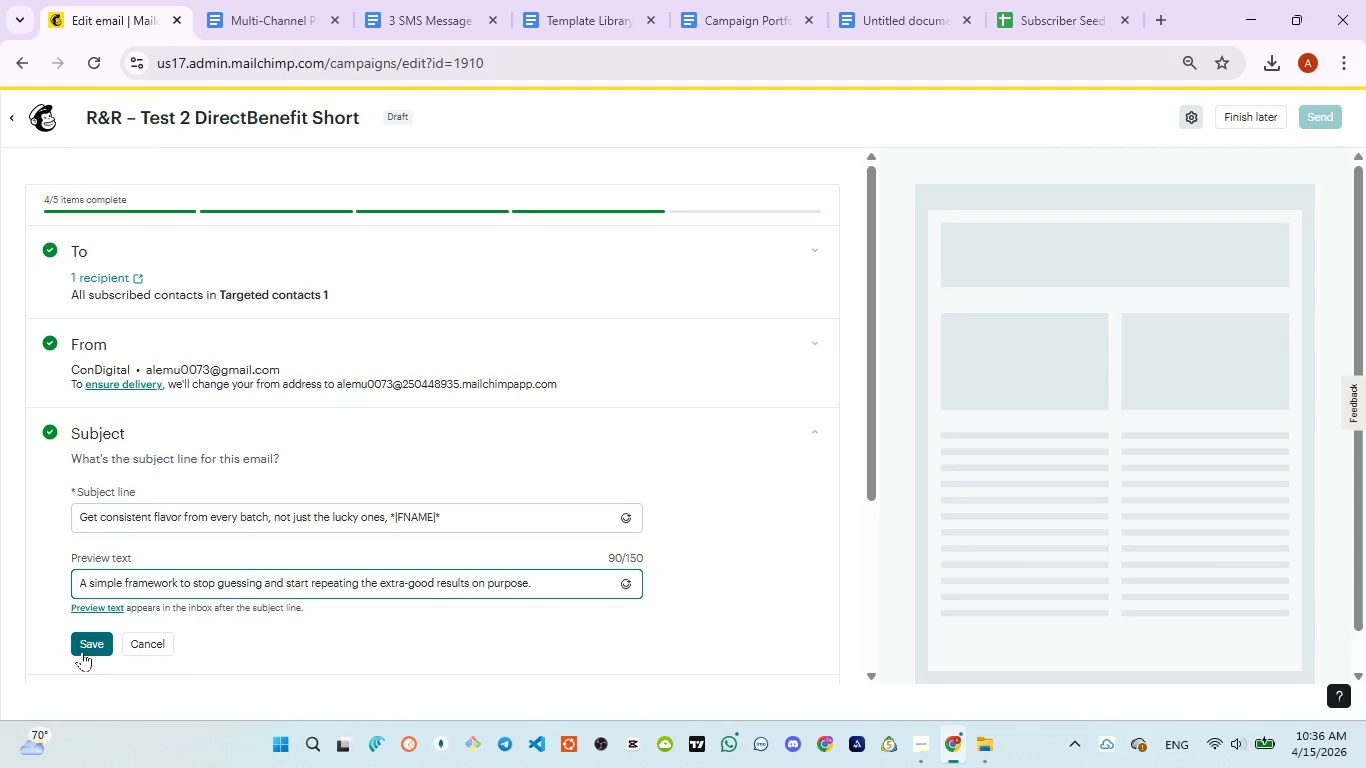 
left_click([82, 651])
 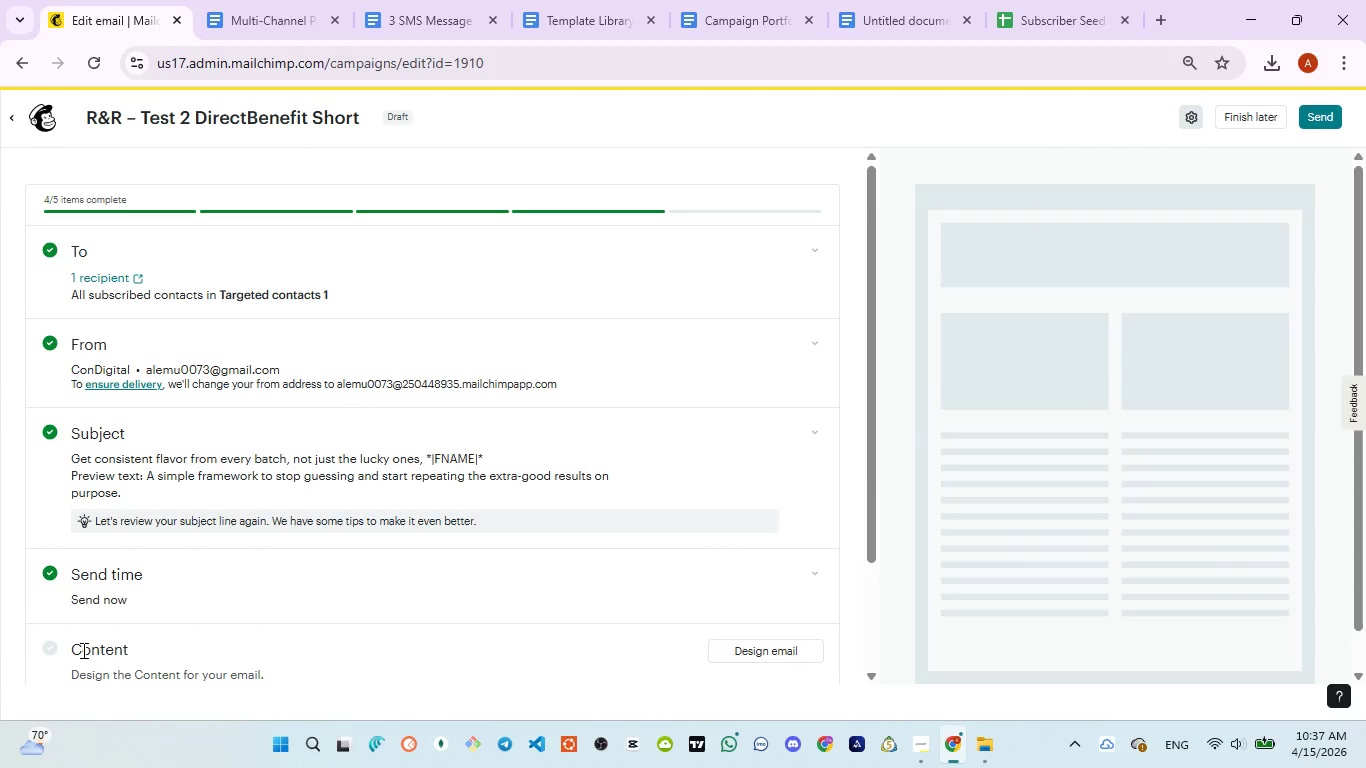 
wait(18.39)
 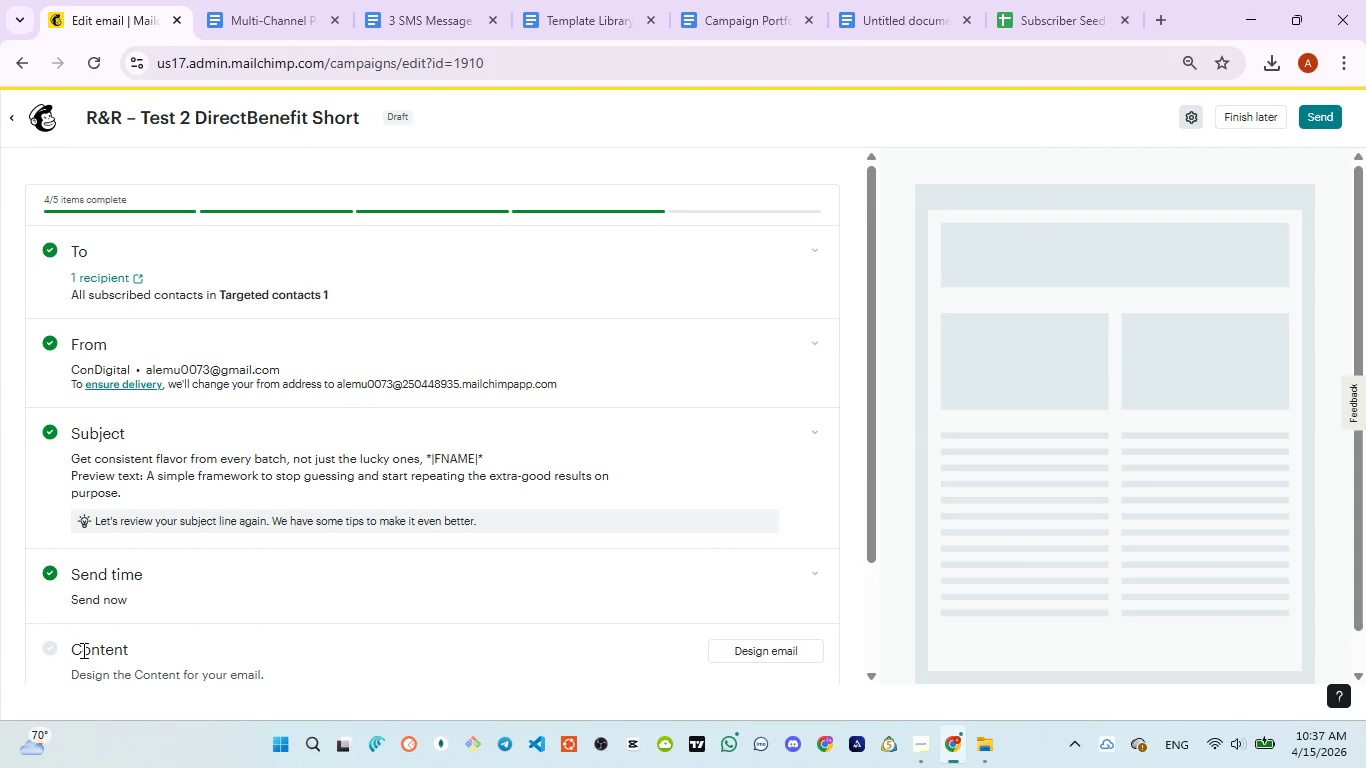 
scroll: coordinate [281, 452], scroll_direction: down, amount: 4.0
 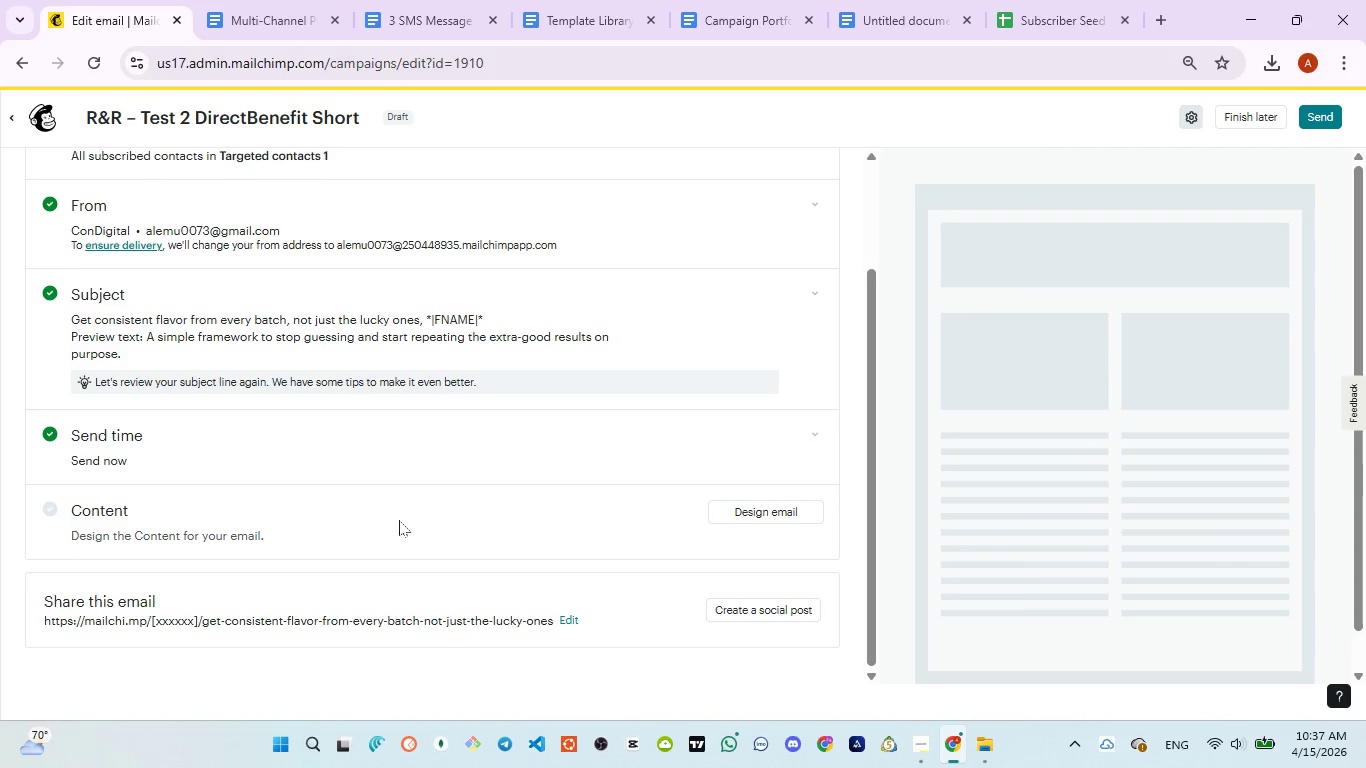 
left_click([781, 515])
 